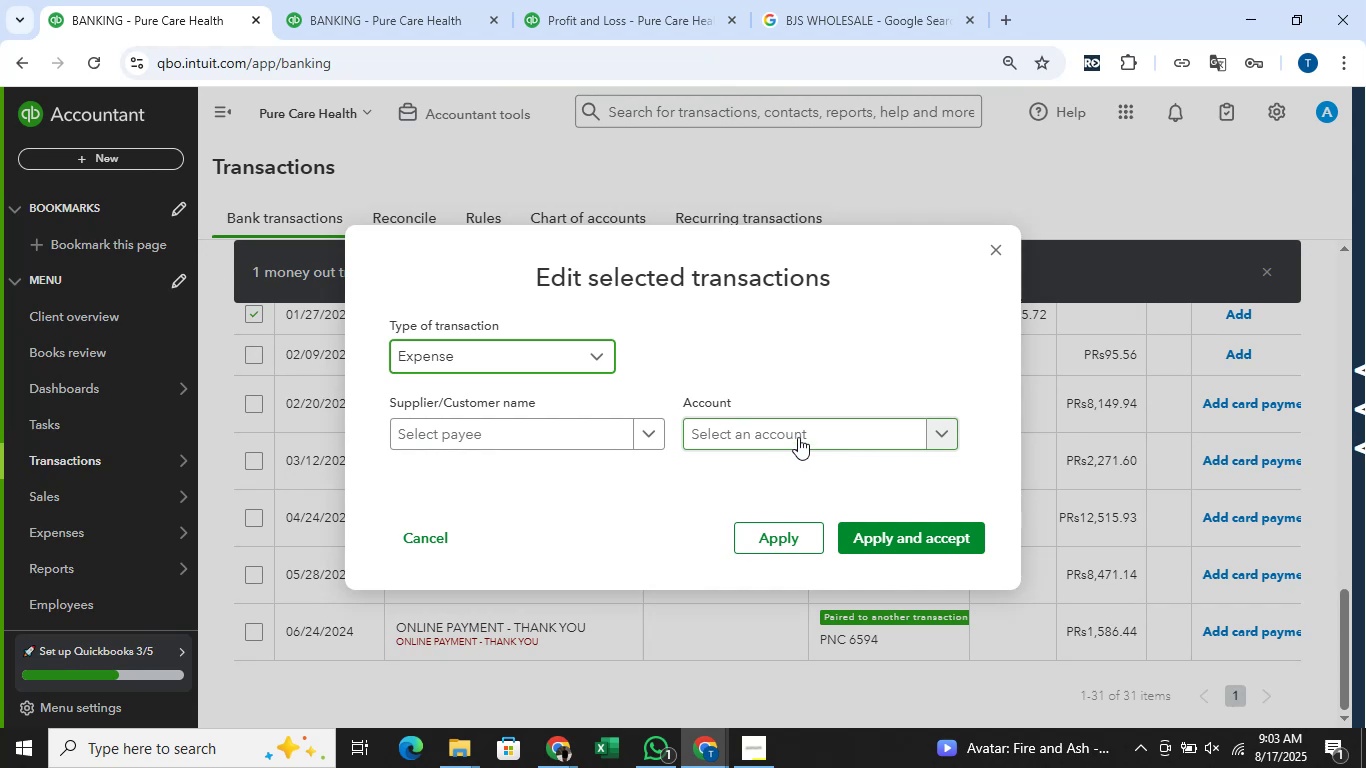 
left_click([800, 435])
 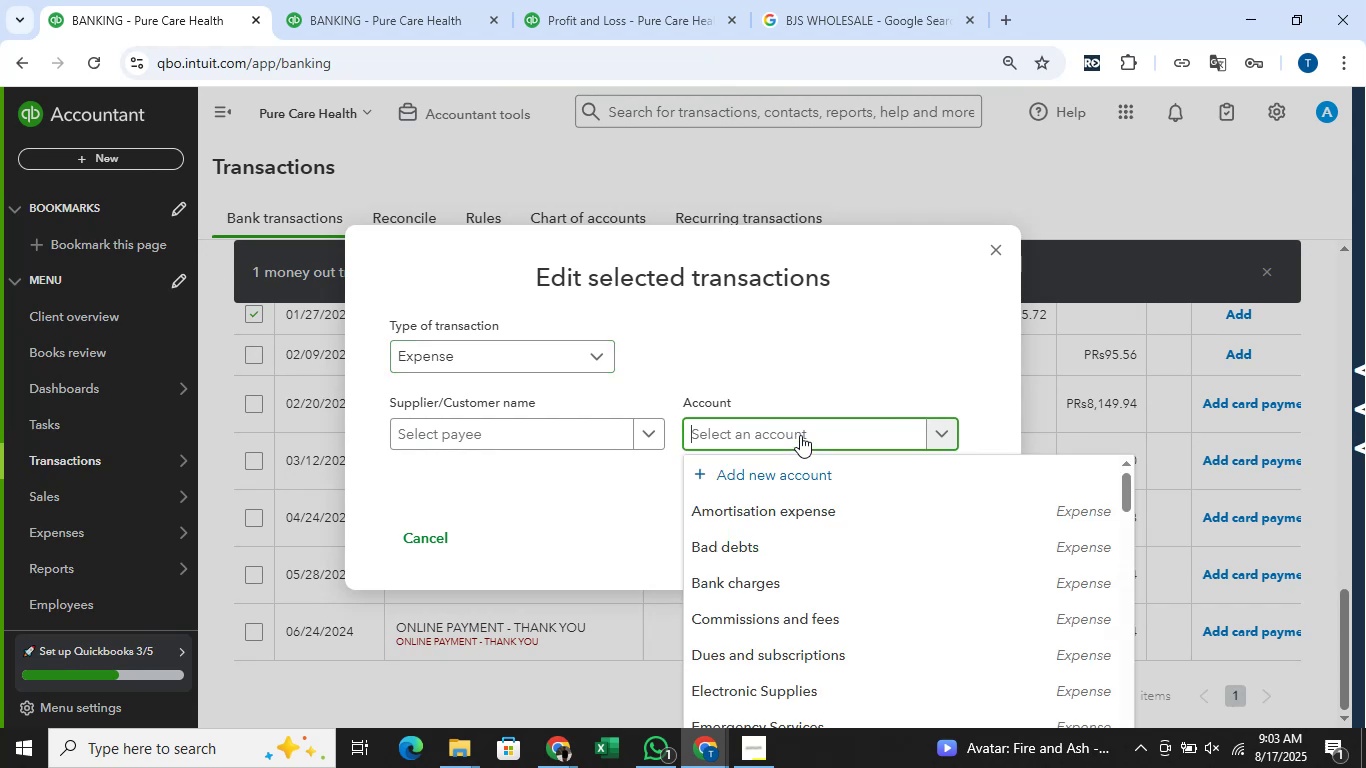 
scroll: coordinate [894, 594], scroll_direction: down, amount: 44.0
 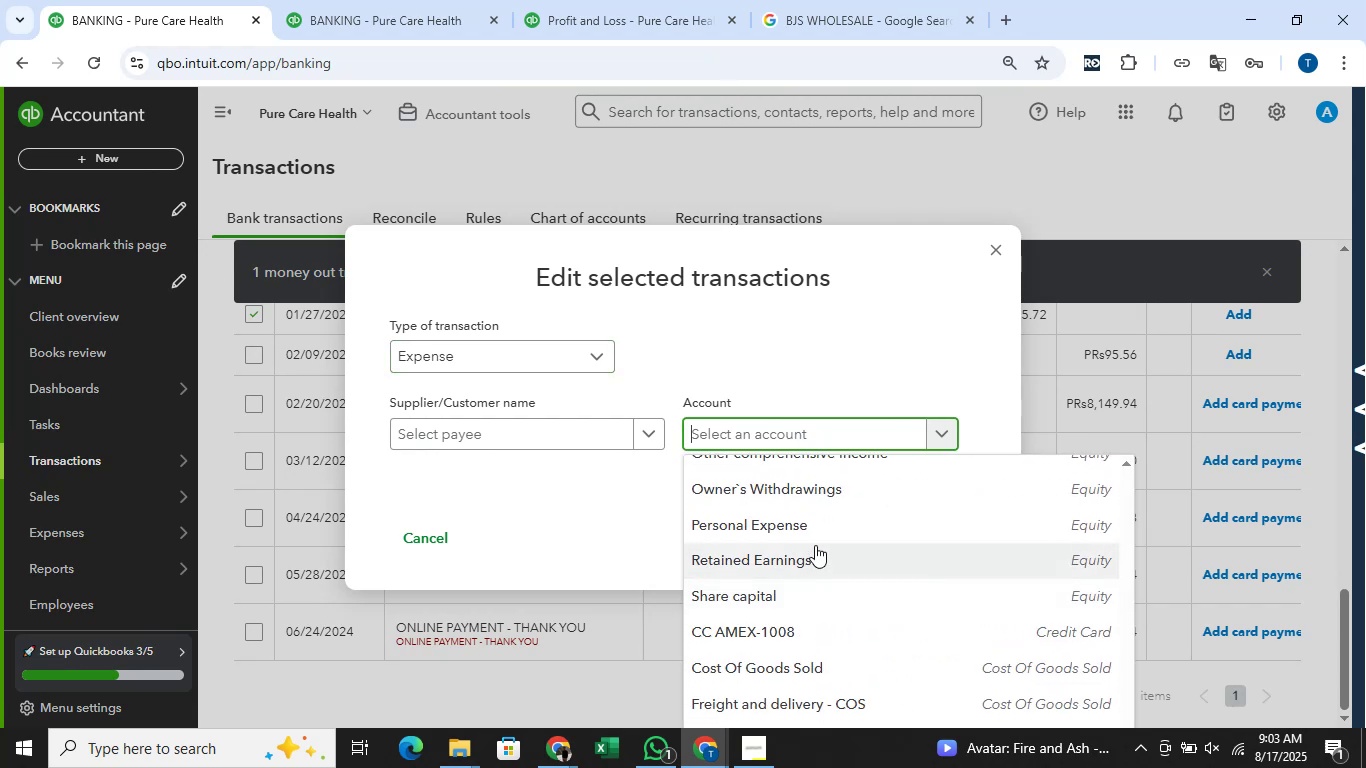 
left_click([815, 534])
 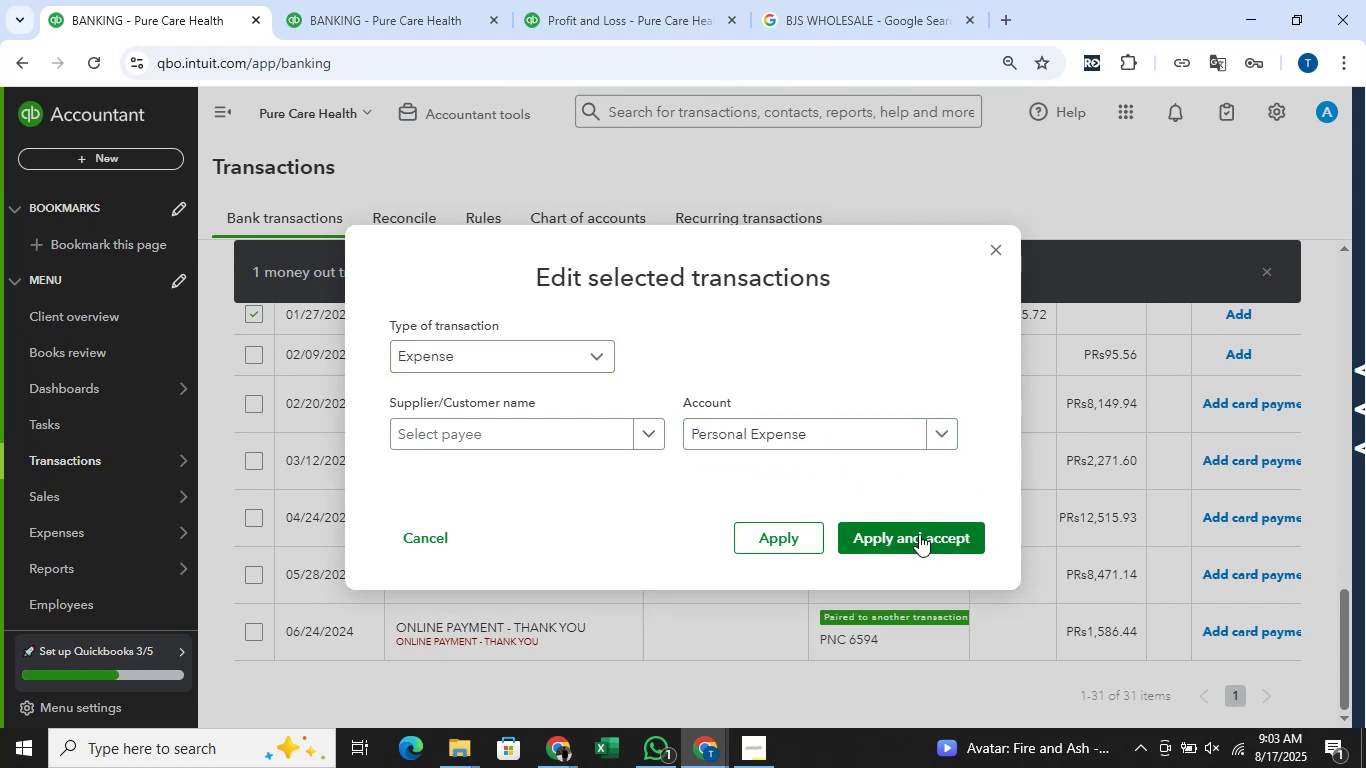 
left_click([919, 534])
 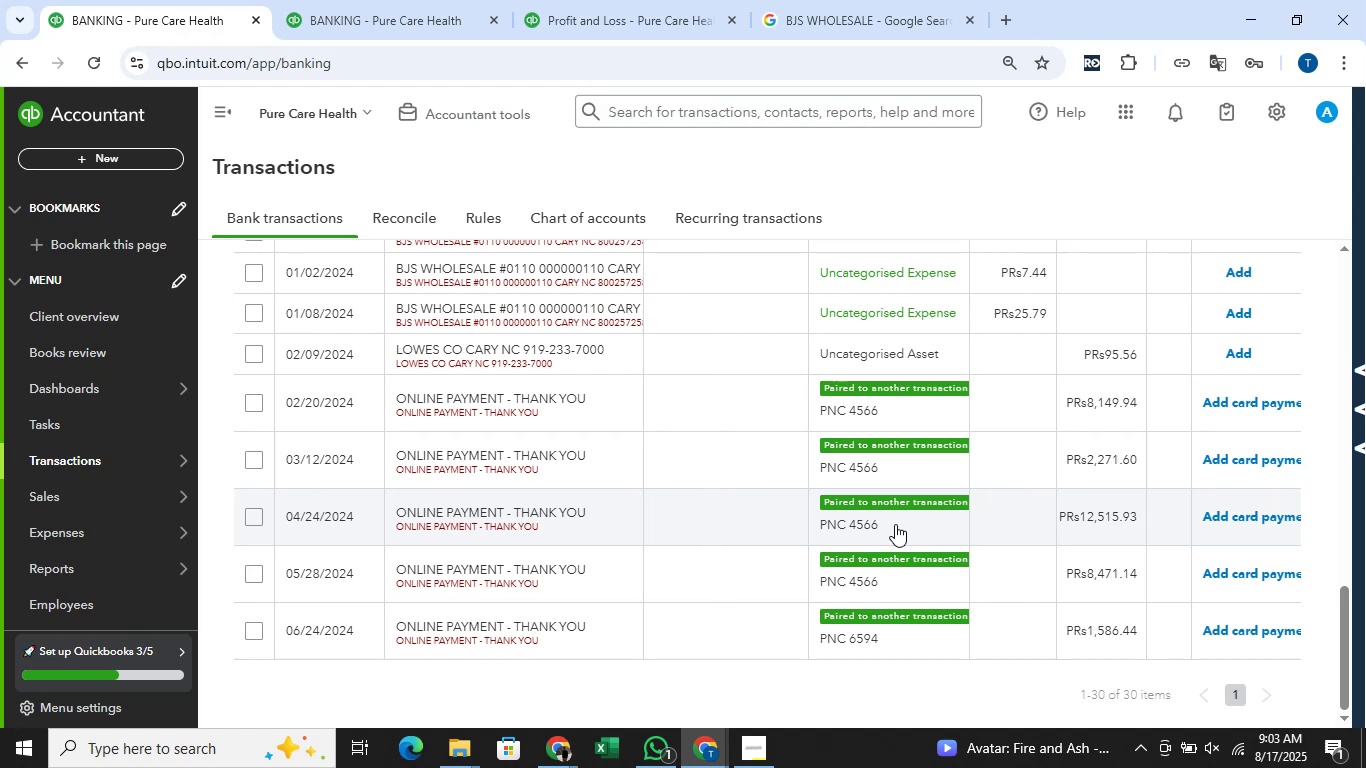 
wait(12.06)
 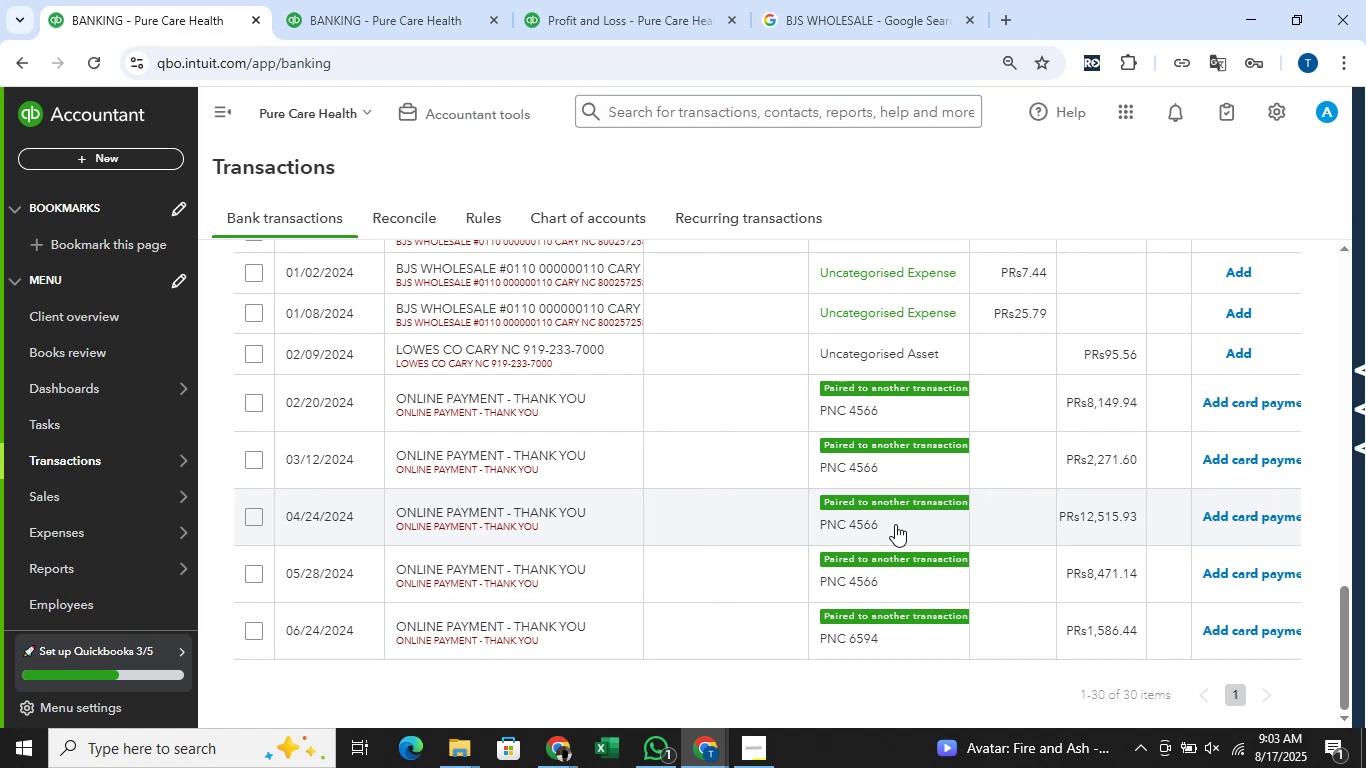 
left_click([670, 270])
 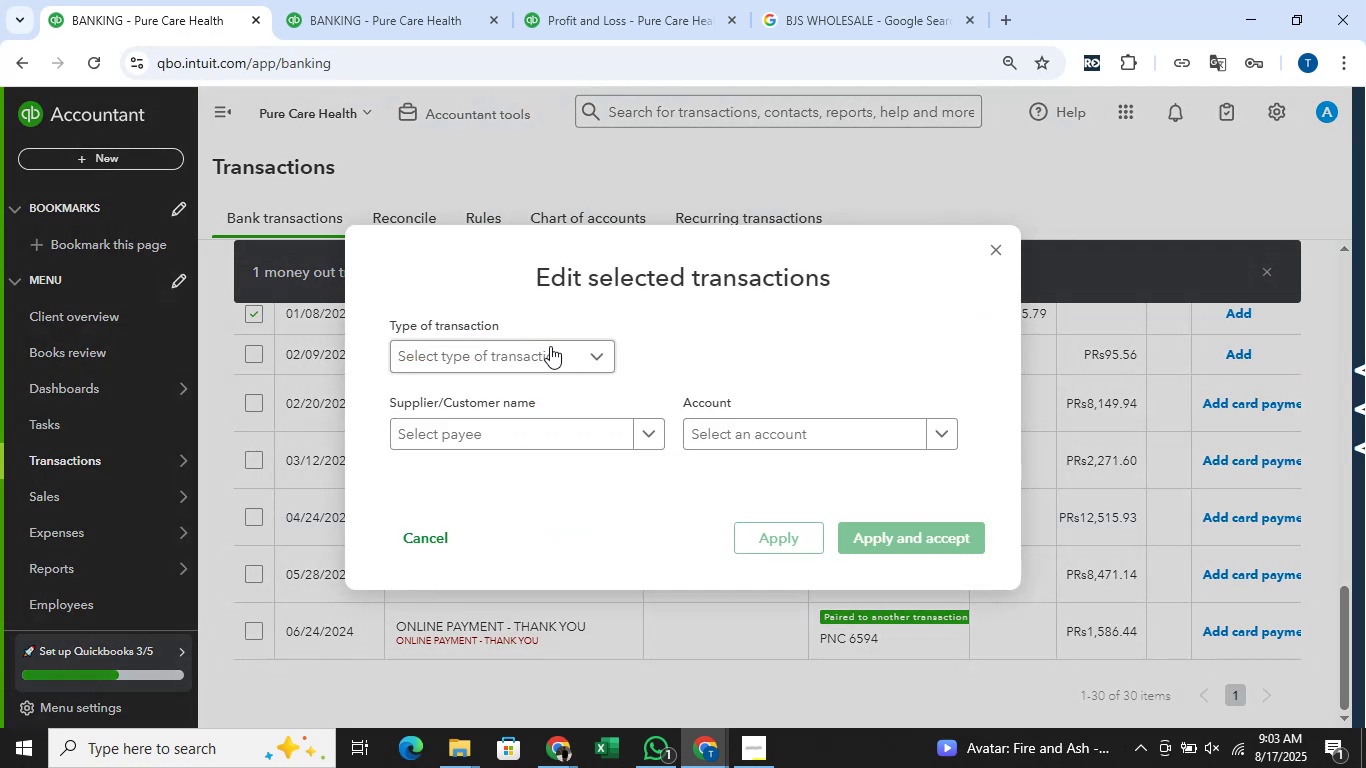 
left_click([541, 346])
 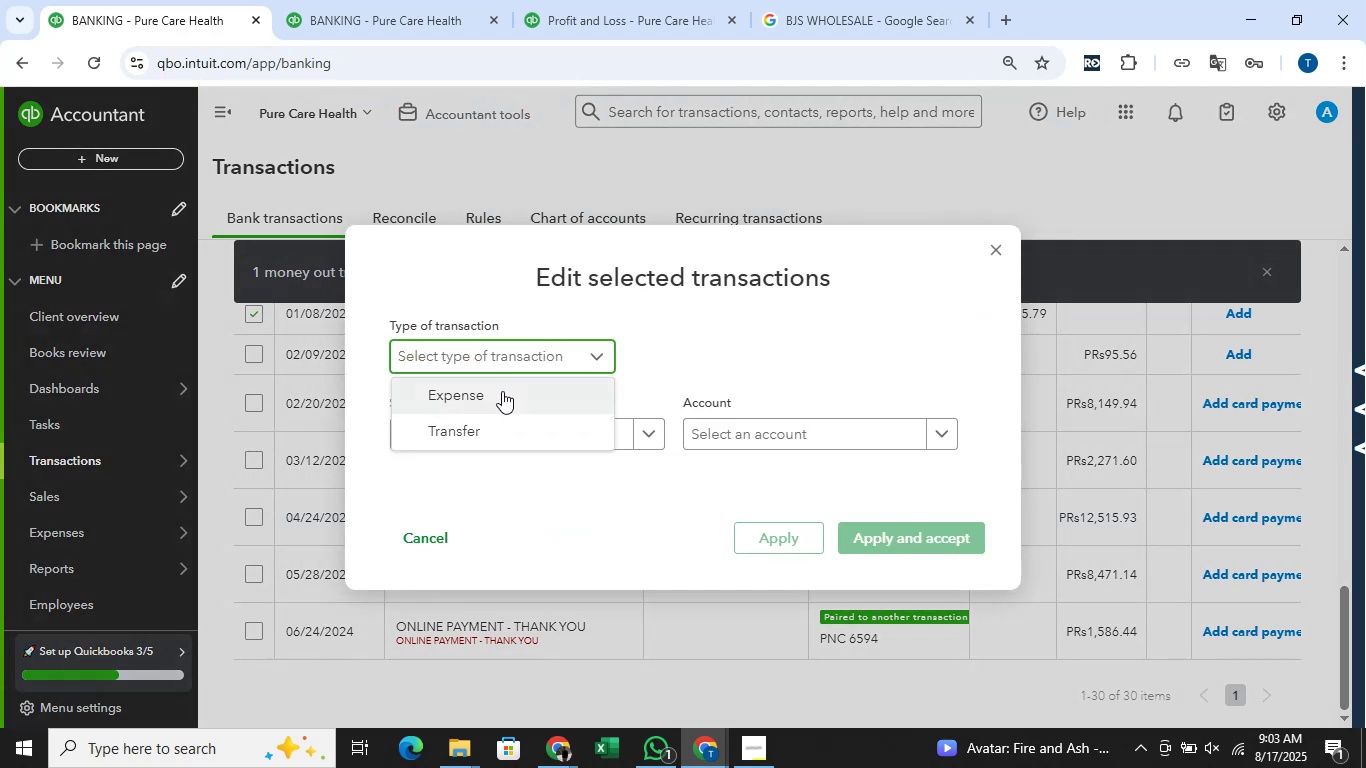 
left_click([501, 392])
 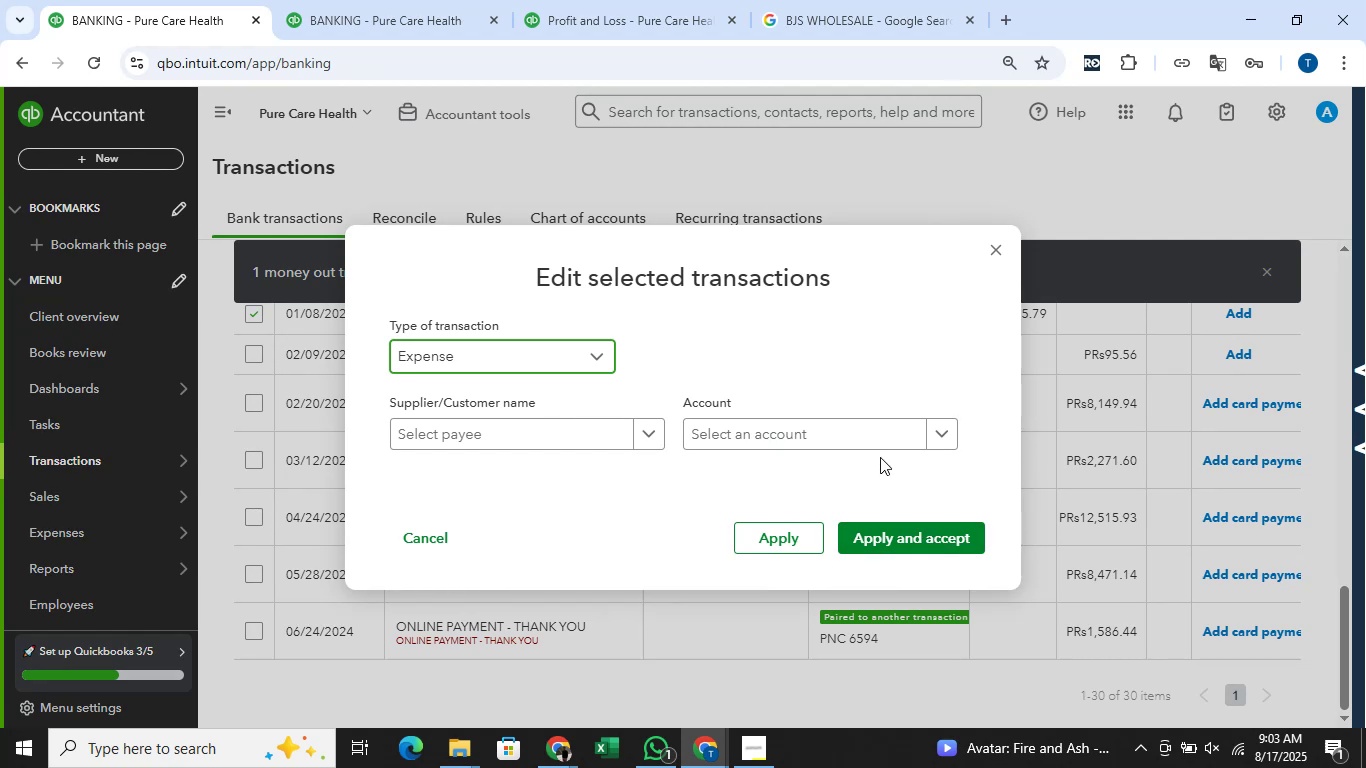 
left_click([879, 438])
 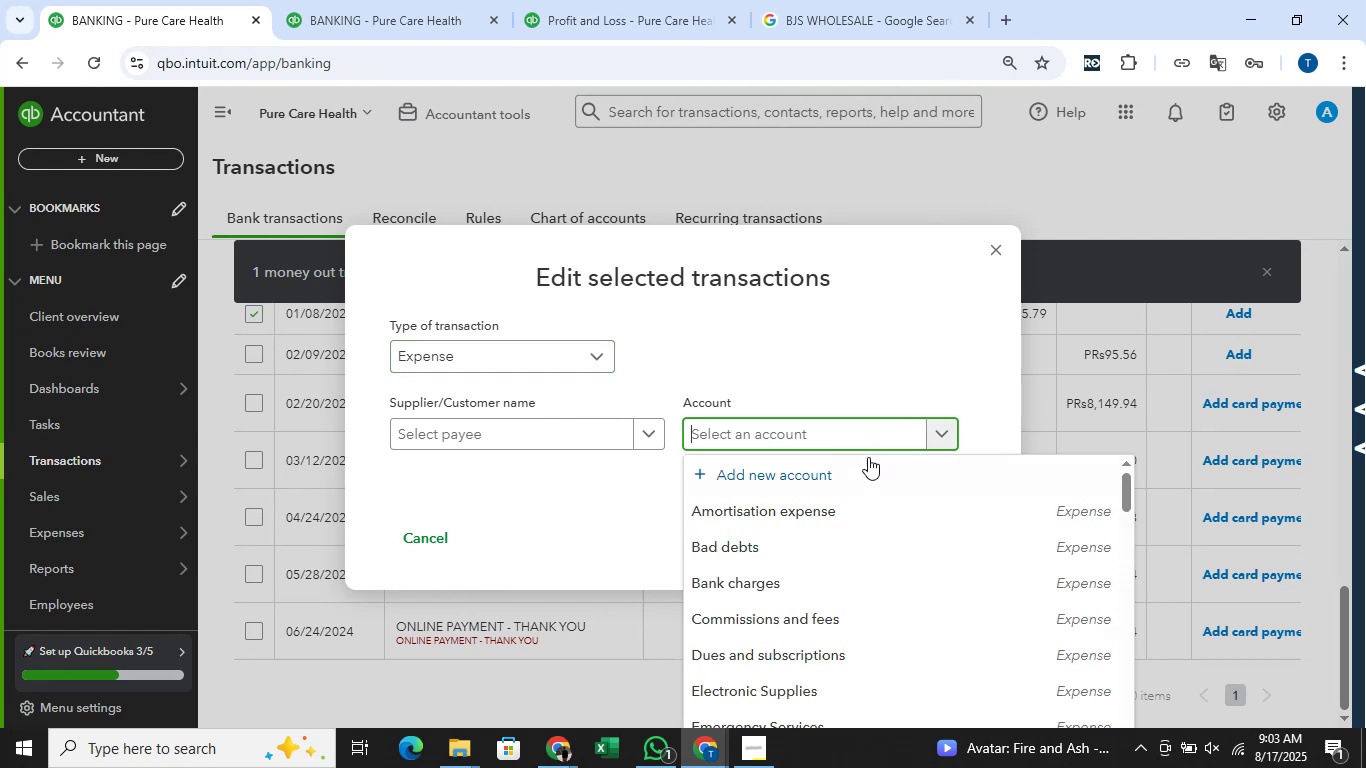 
scroll: coordinate [882, 573], scroll_direction: down, amount: 37.0
 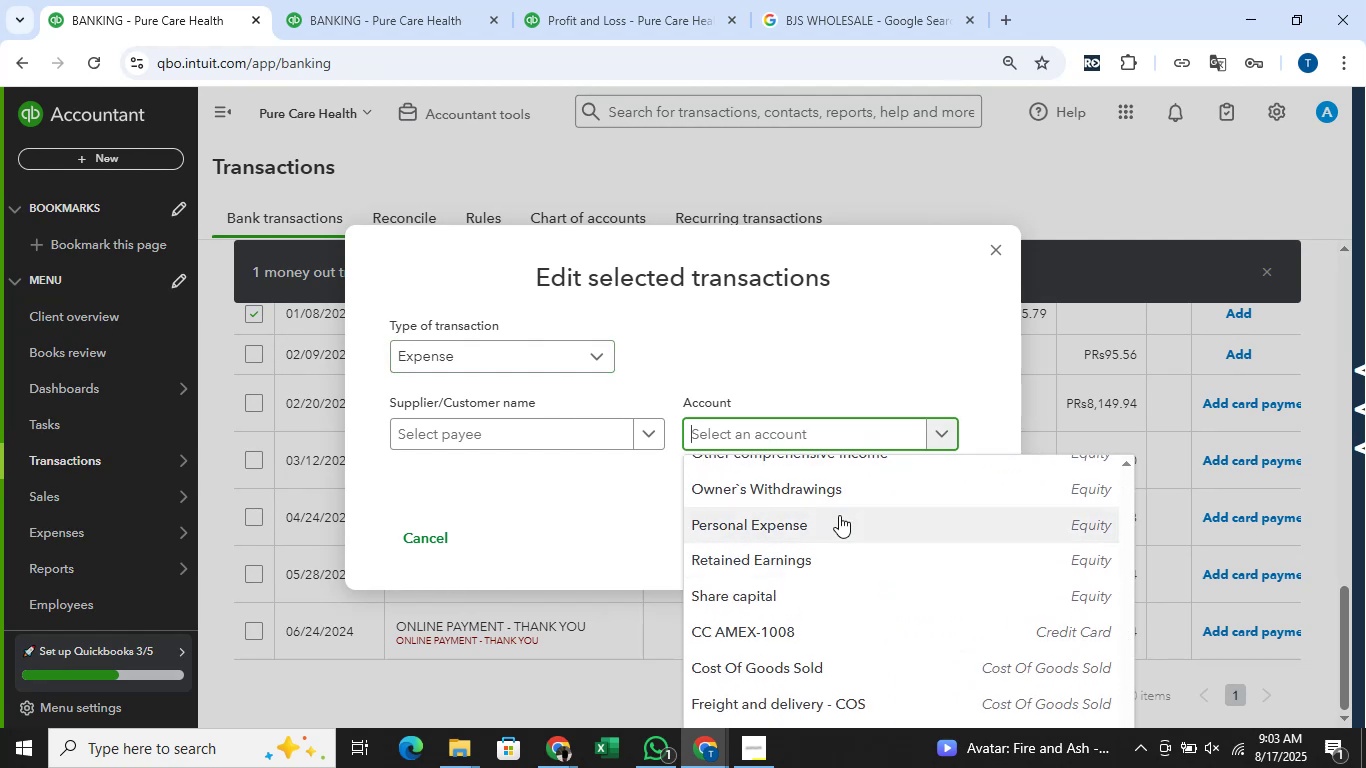 
left_click([839, 515])
 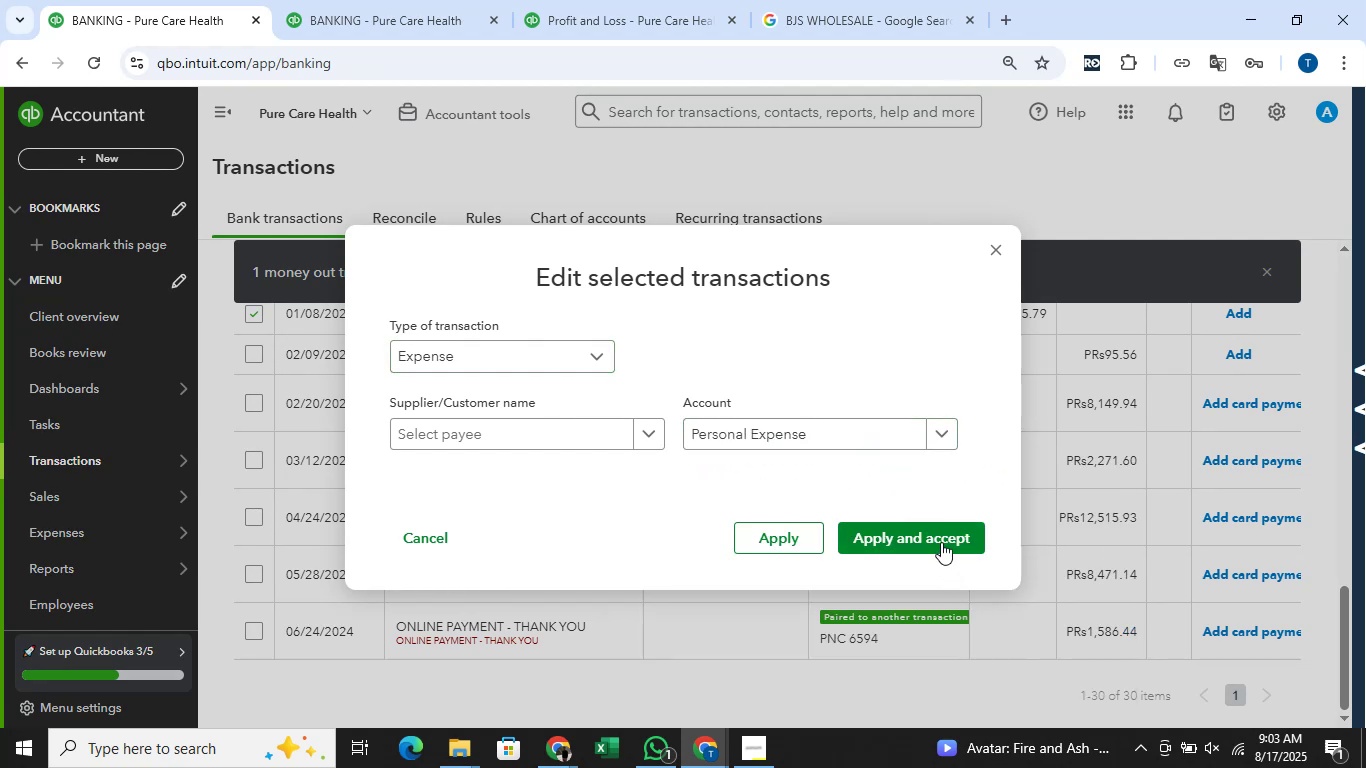 
left_click([941, 540])
 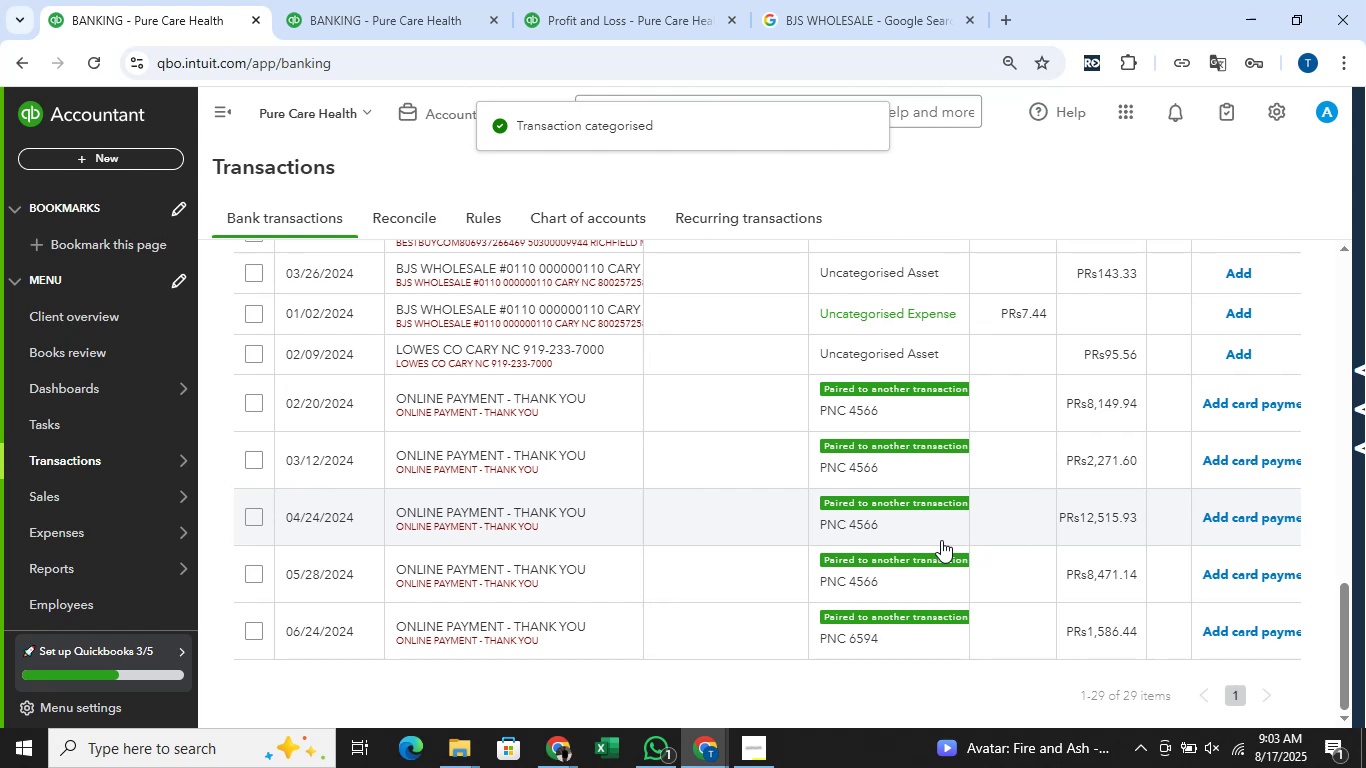 
wait(7.92)
 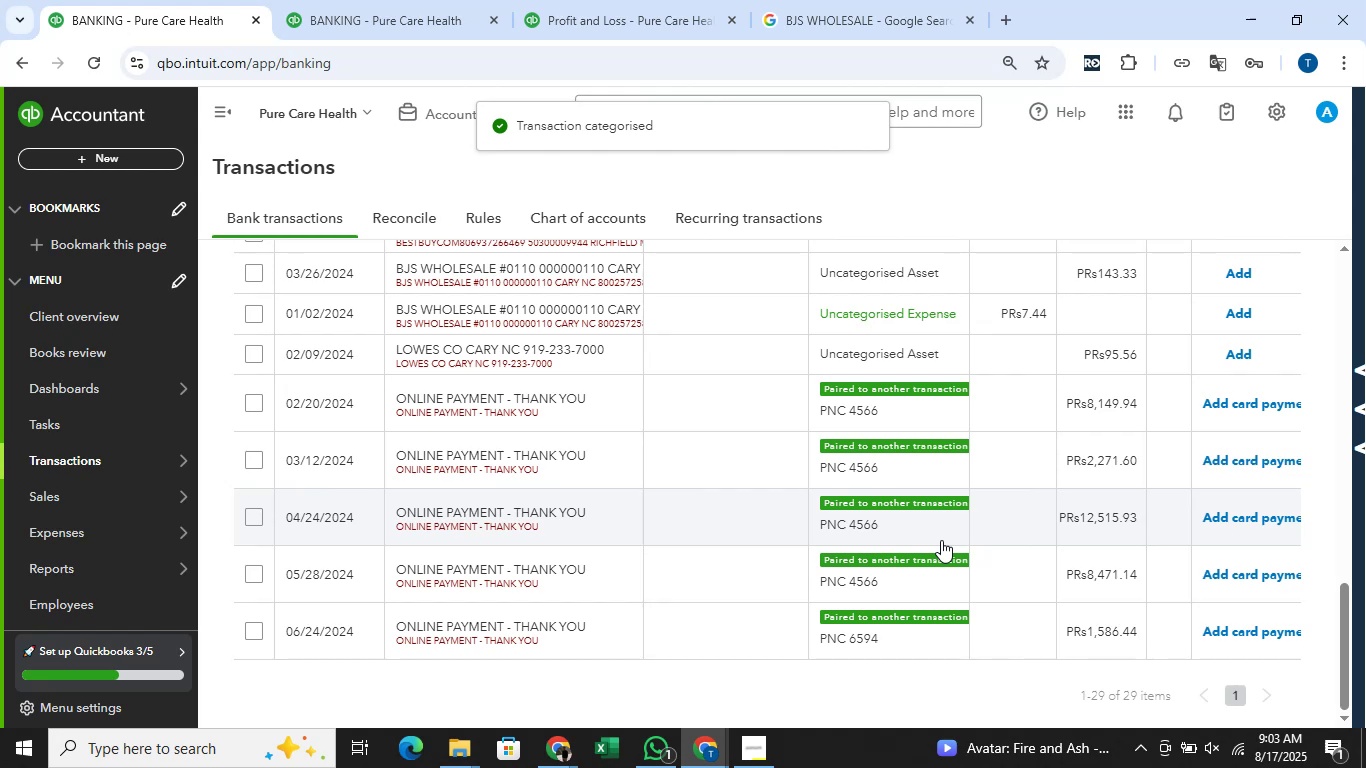 
scroll: coordinate [824, 409], scroll_direction: up, amount: 9.0
 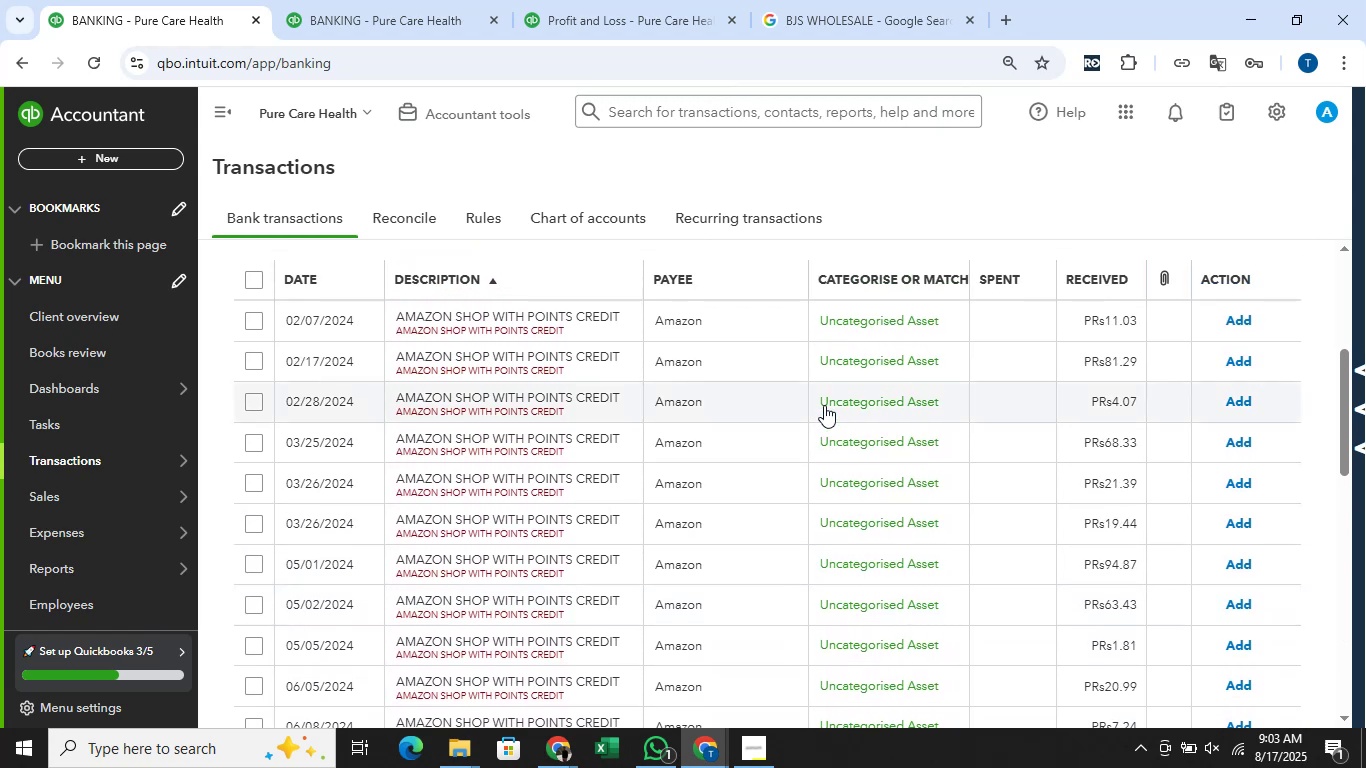 
scroll: coordinate [824, 402], scroll_direction: down, amount: 12.0
 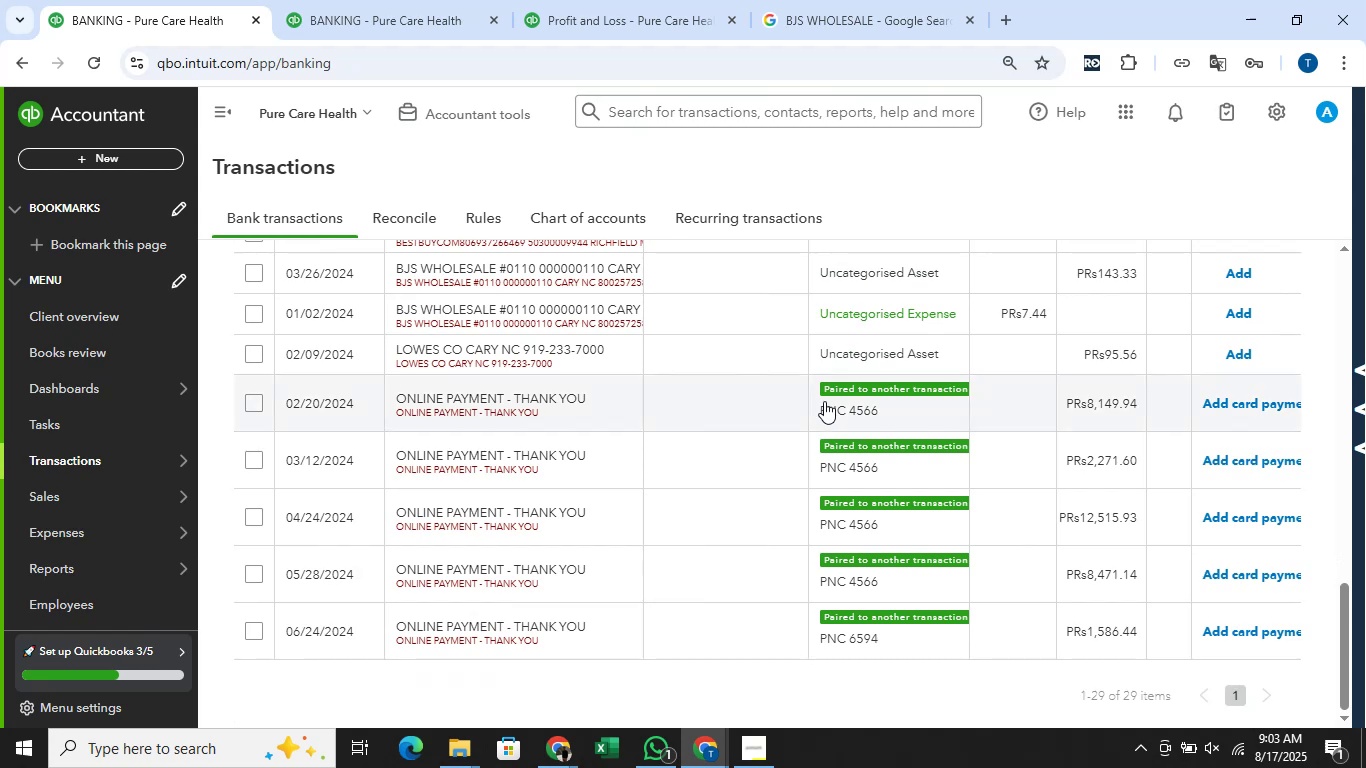 
scroll: coordinate [825, 398], scroll_direction: up, amount: 1.0
 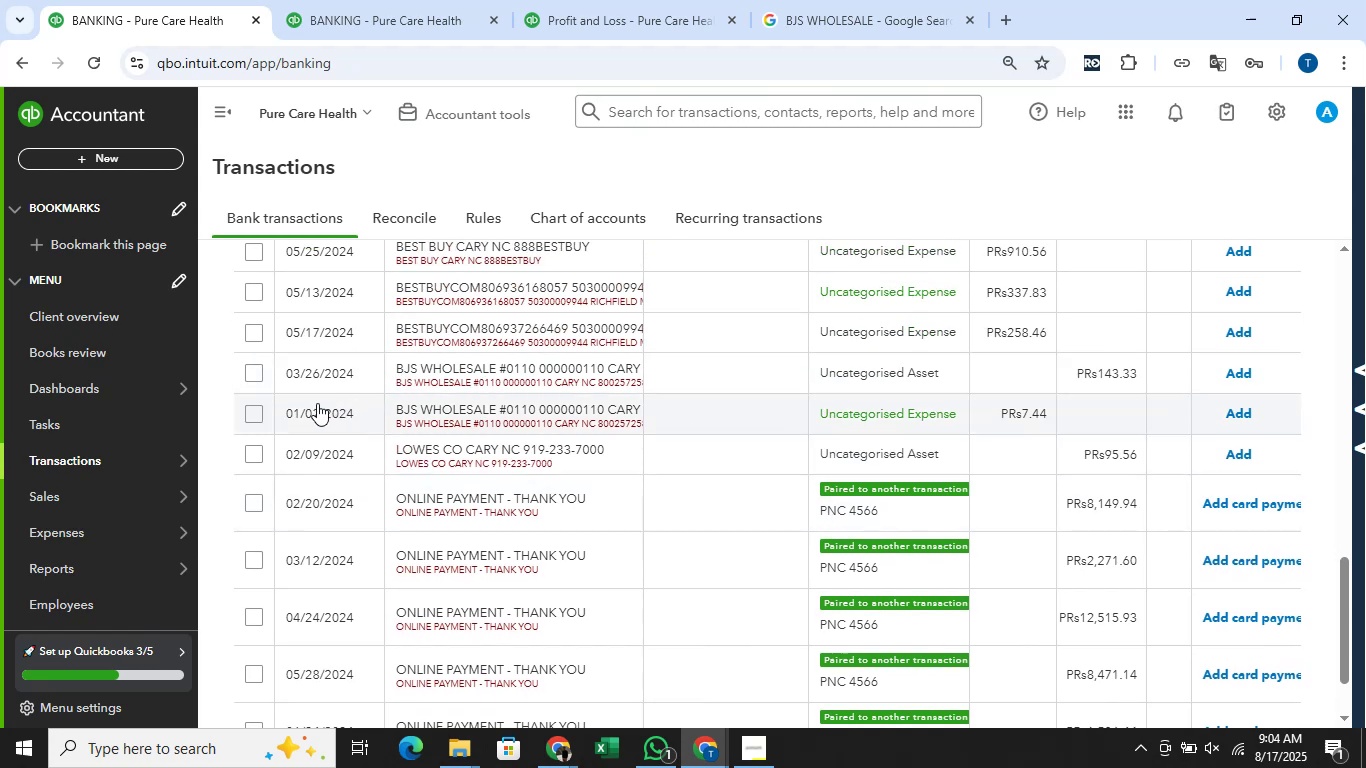 
wait(5.61)
 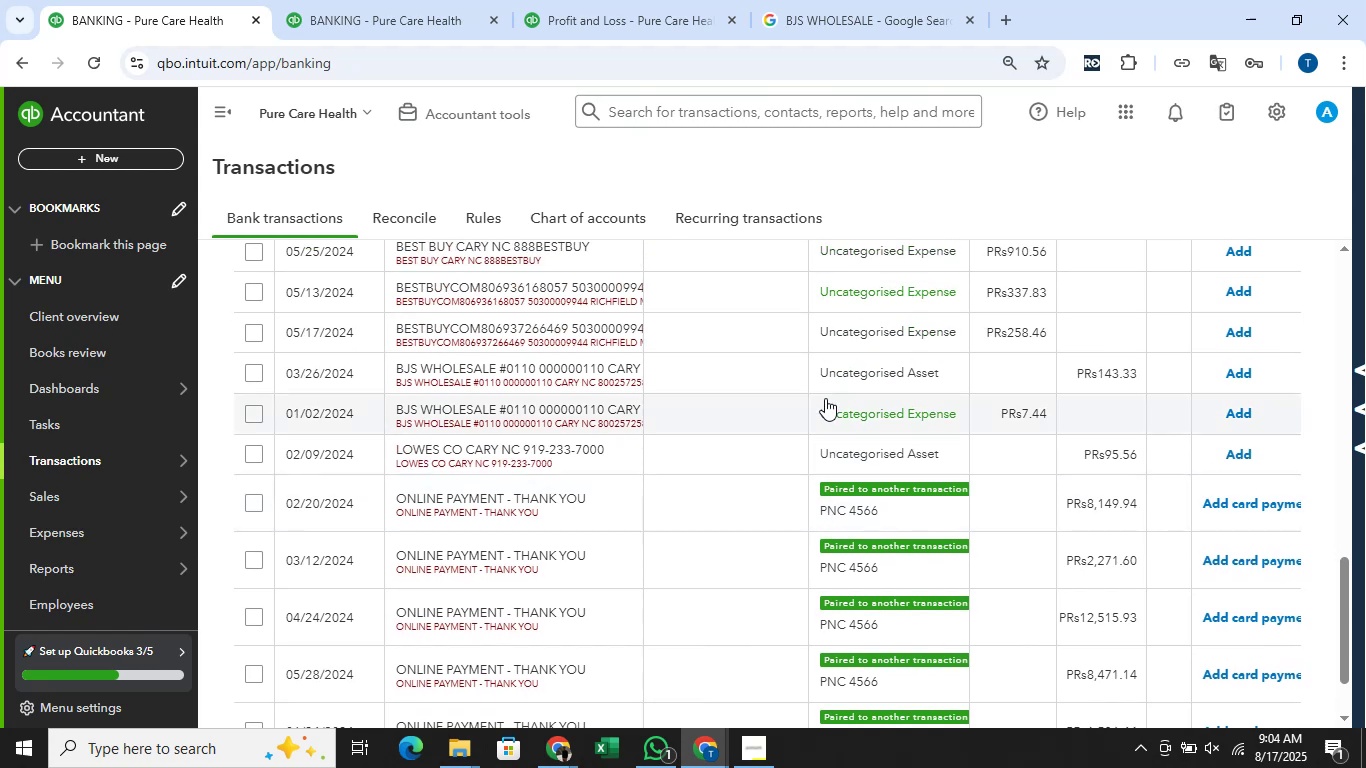 
mouse_move([265, 404])
 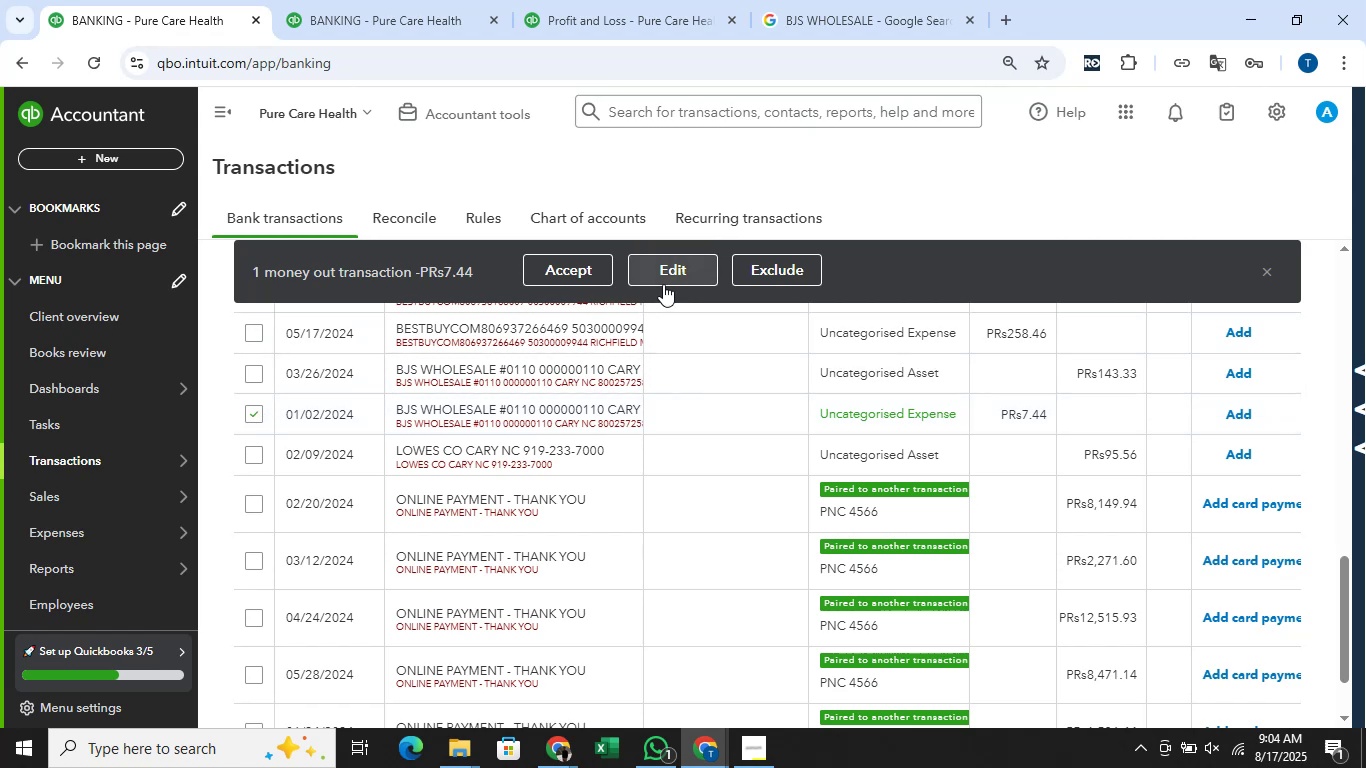 
left_click_drag(start_coordinate=[666, 283], to_coordinate=[672, 283])
 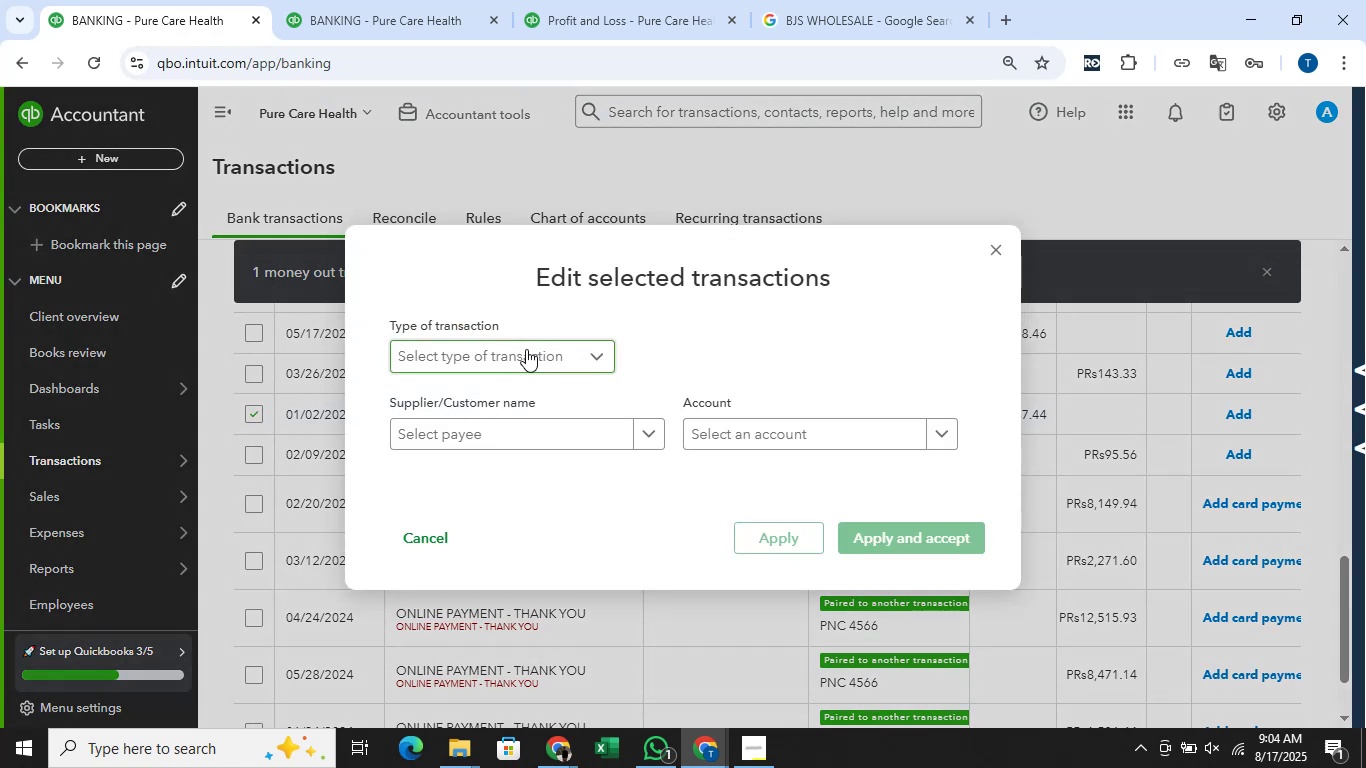 
left_click([525, 349])
 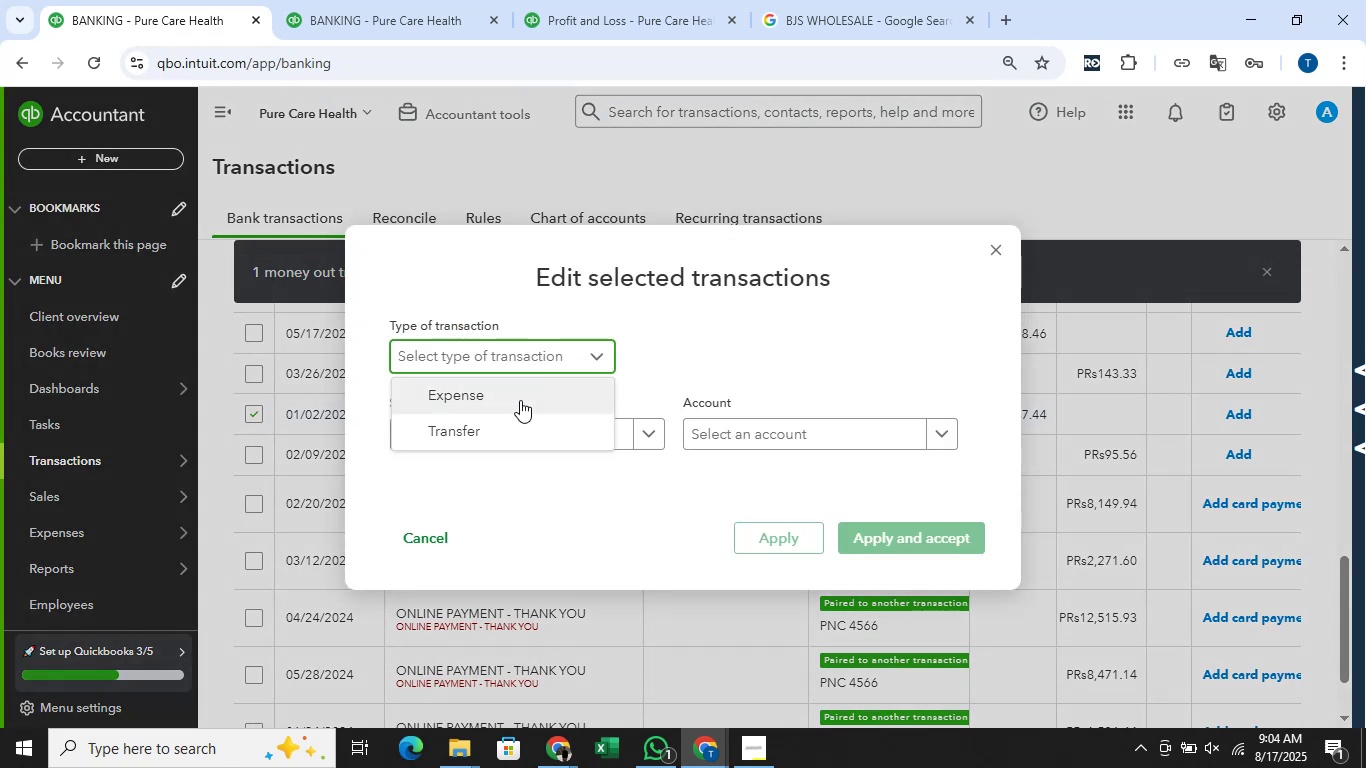 
left_click([520, 400])
 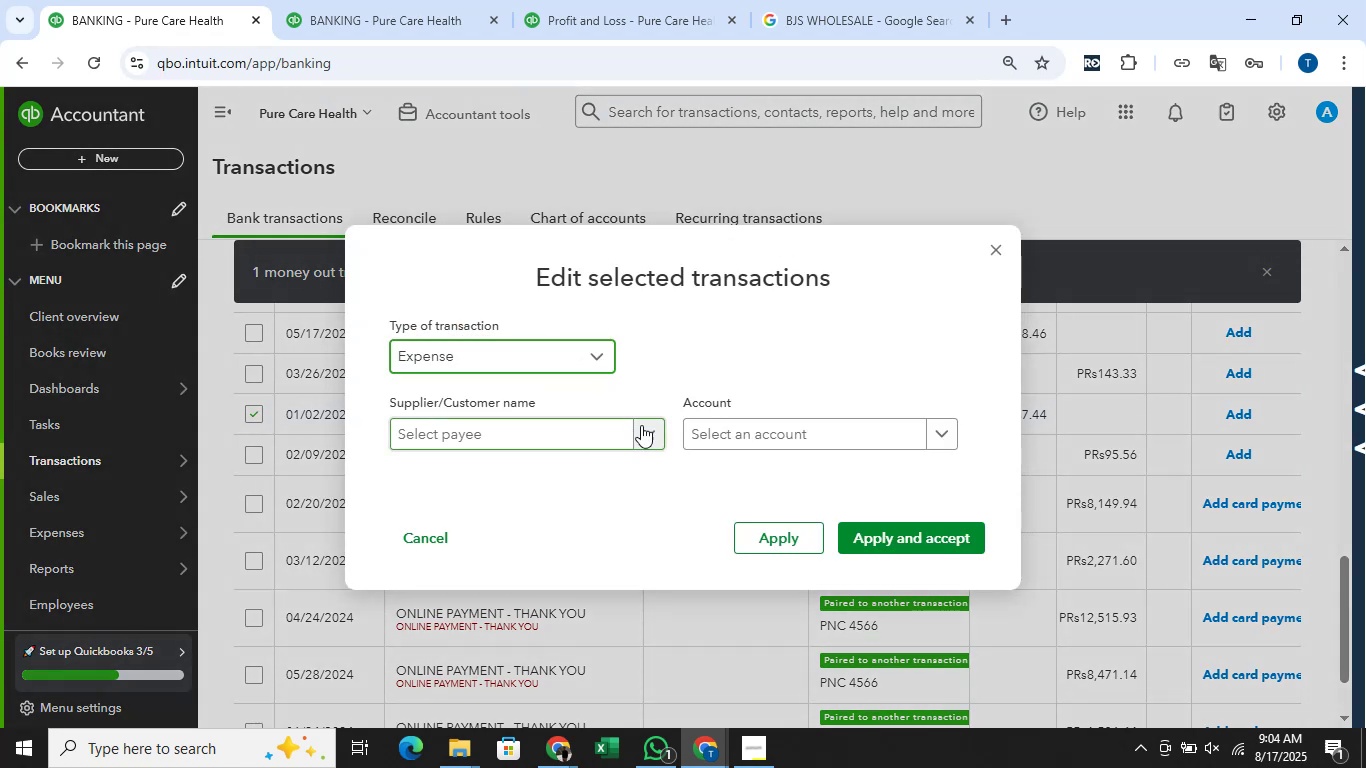 
left_click([746, 425])
 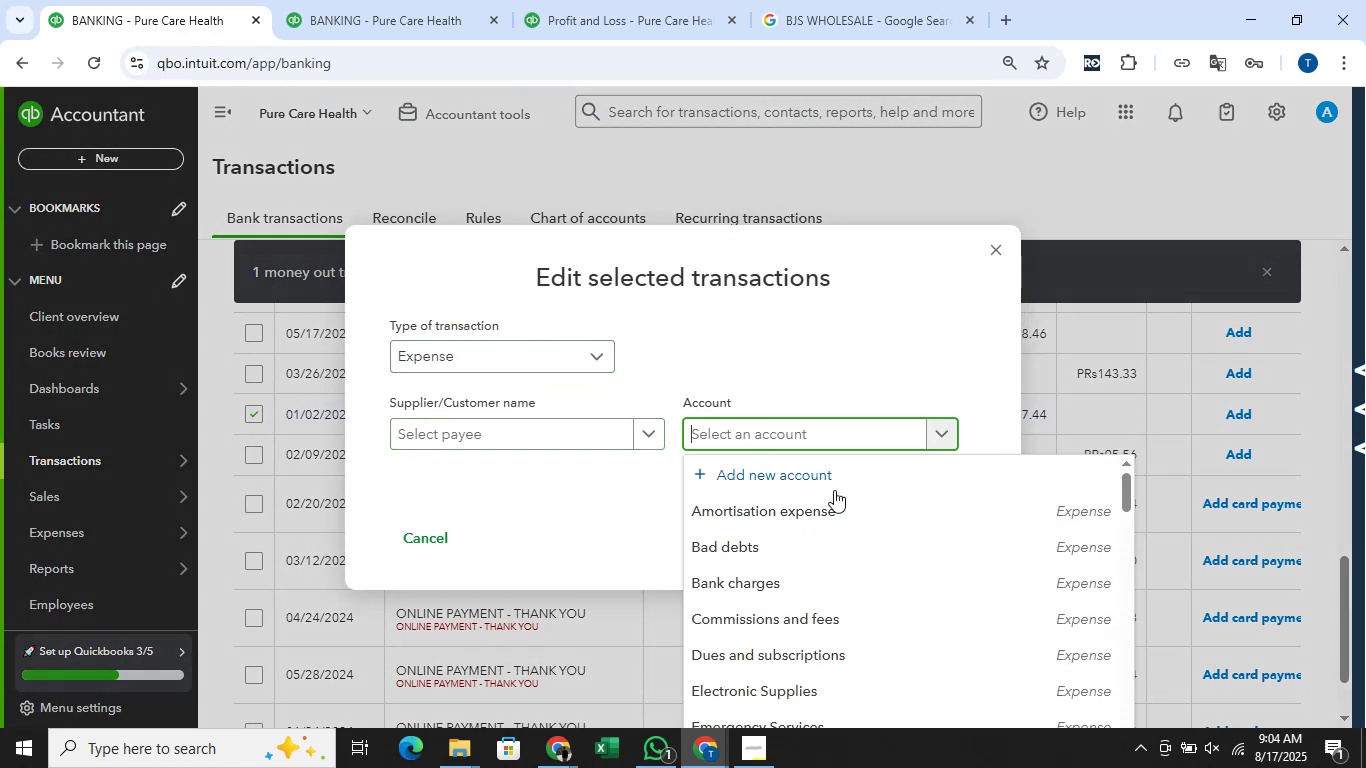 
scroll: coordinate [887, 571], scroll_direction: down, amount: 33.0
 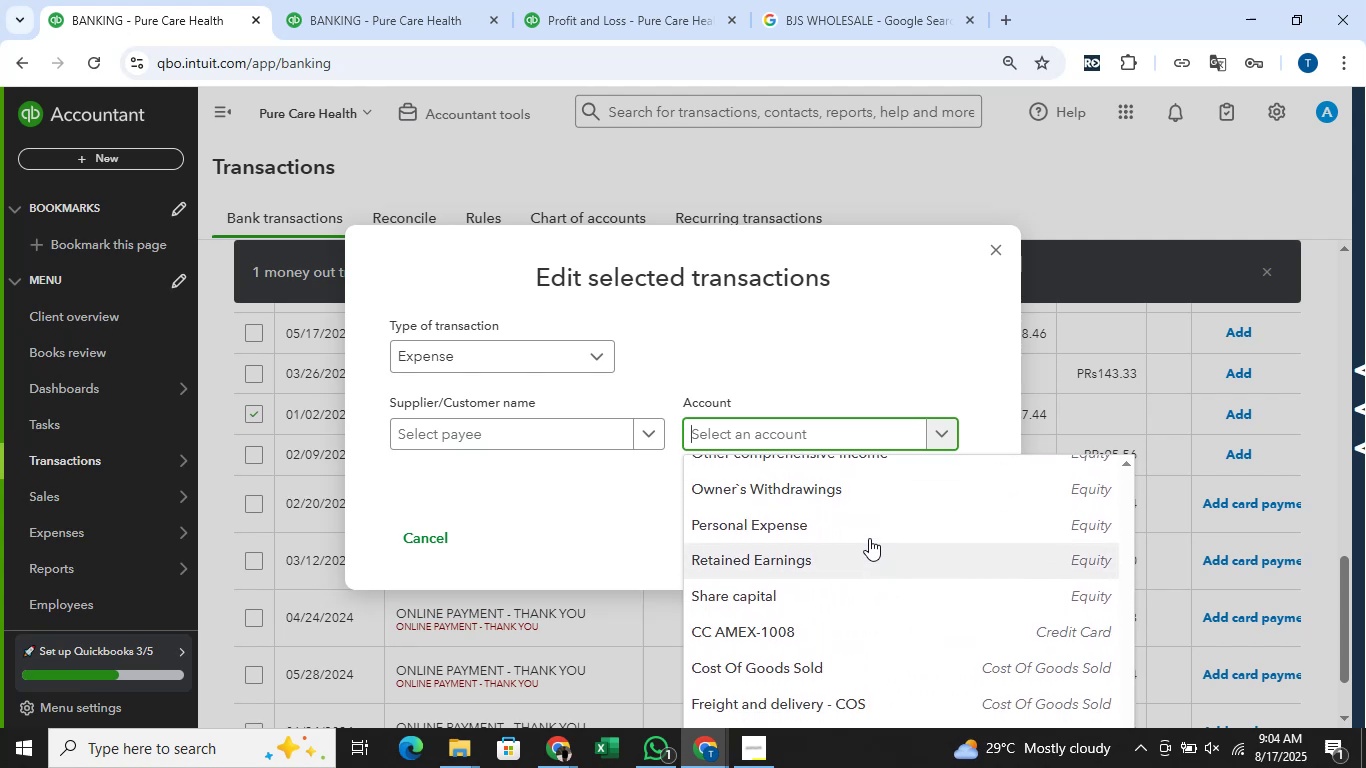 
left_click([866, 524])
 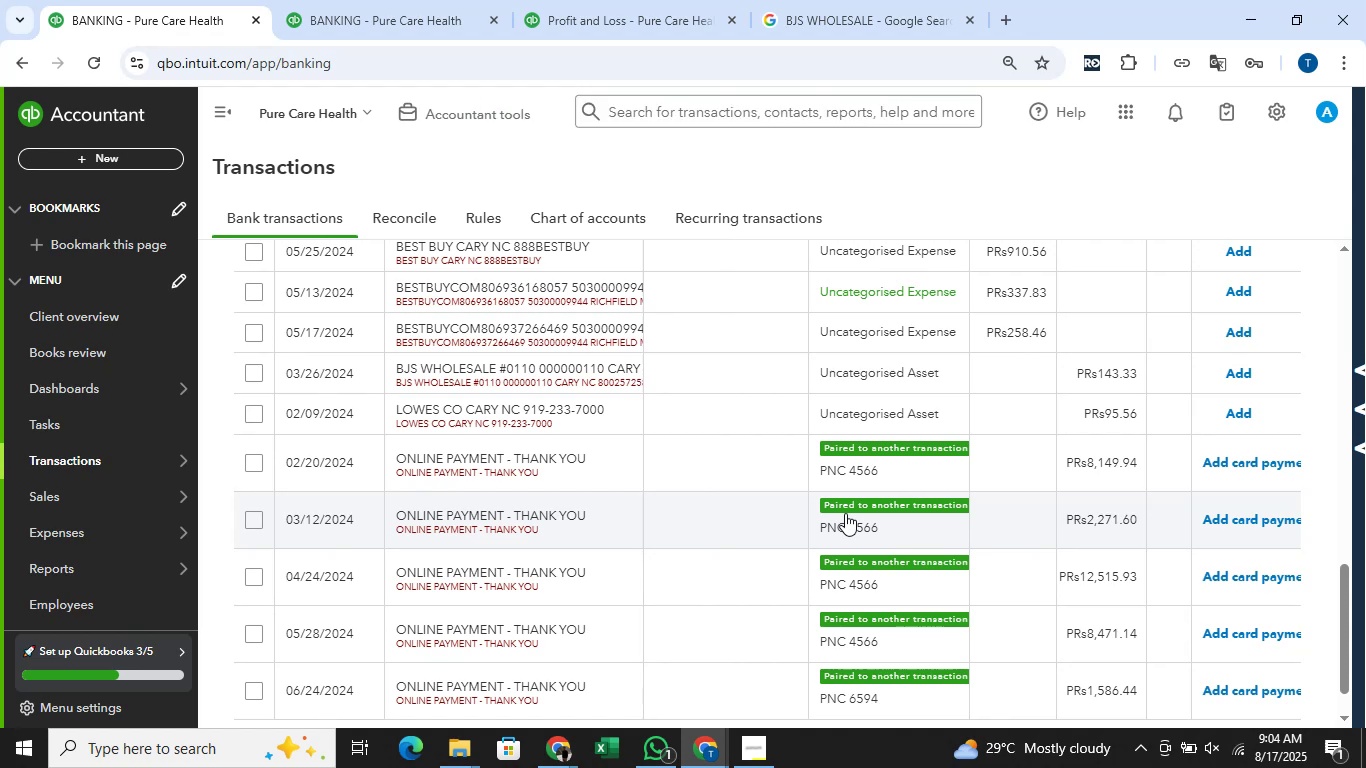 
wait(19.32)
 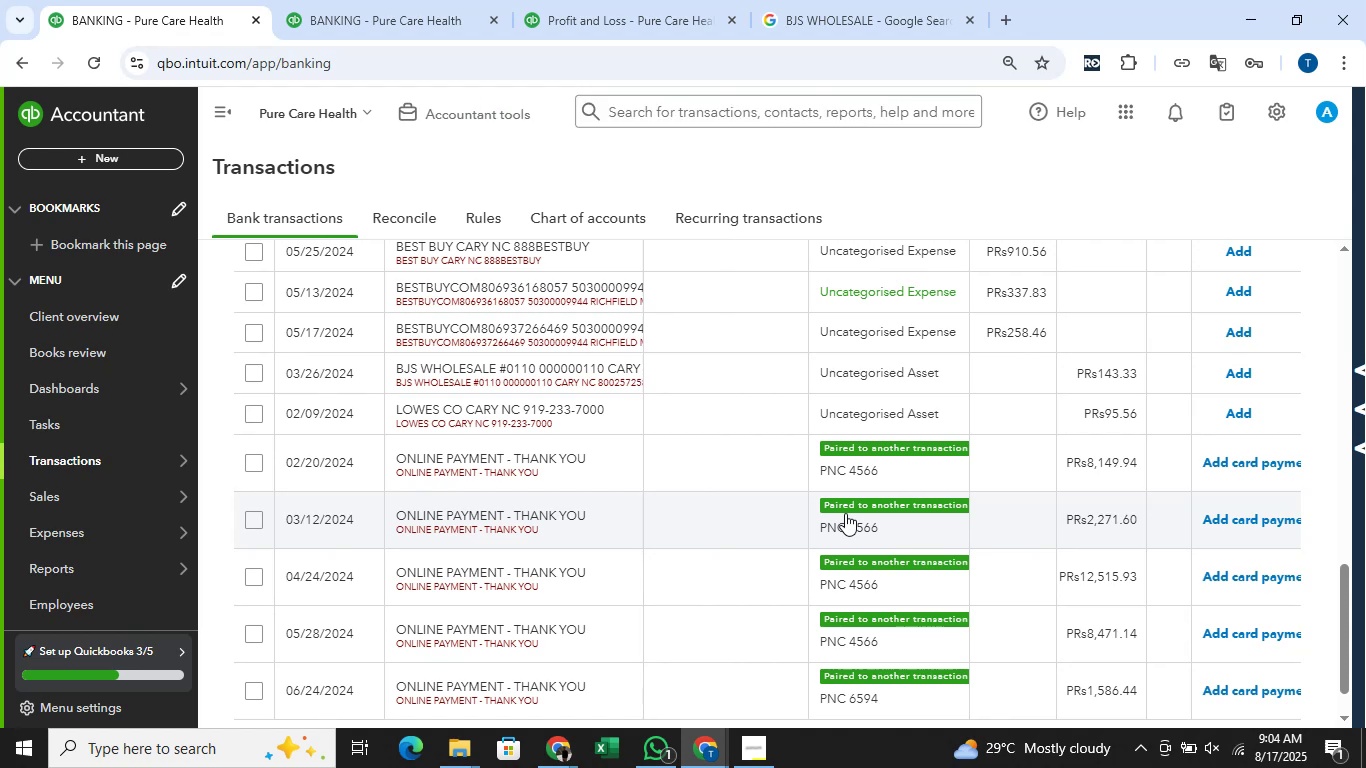 
scroll: coordinate [770, 373], scroll_direction: up, amount: 1.0
 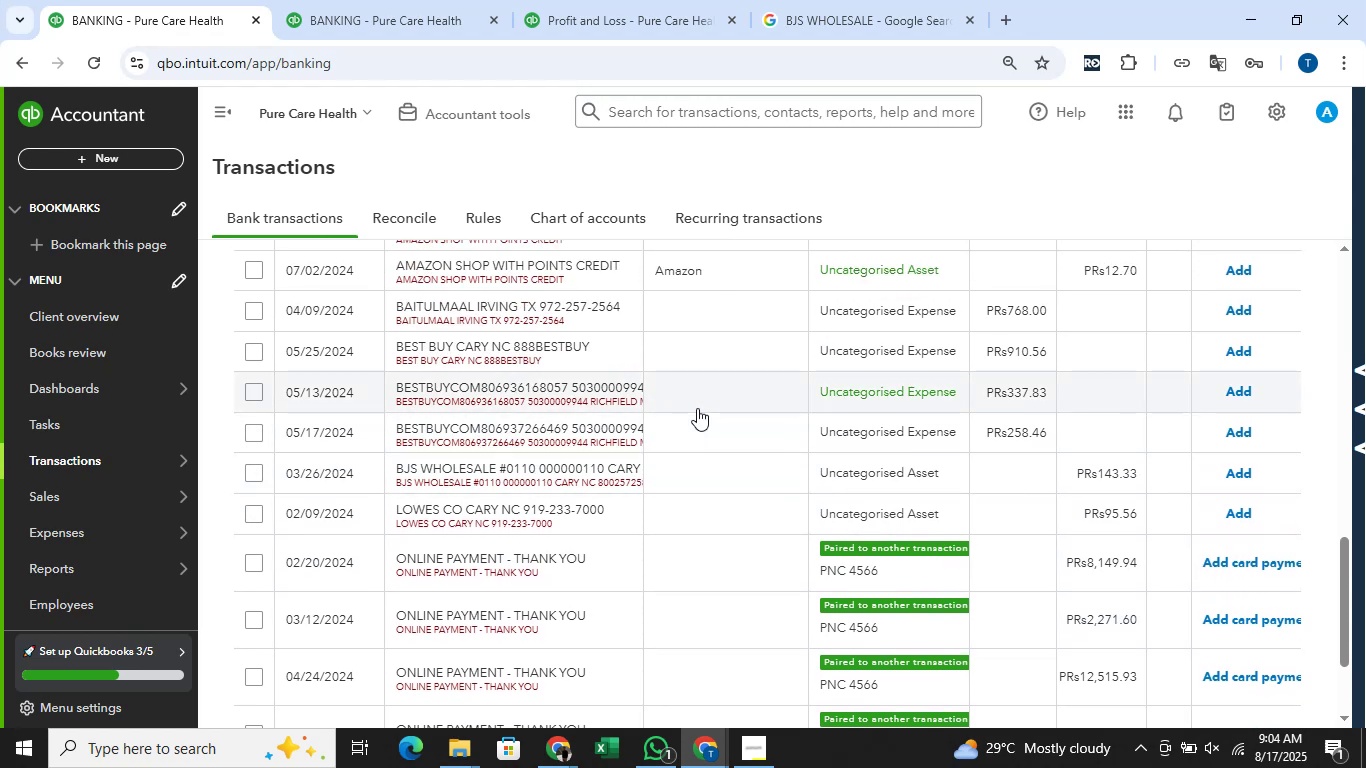 
wait(8.61)
 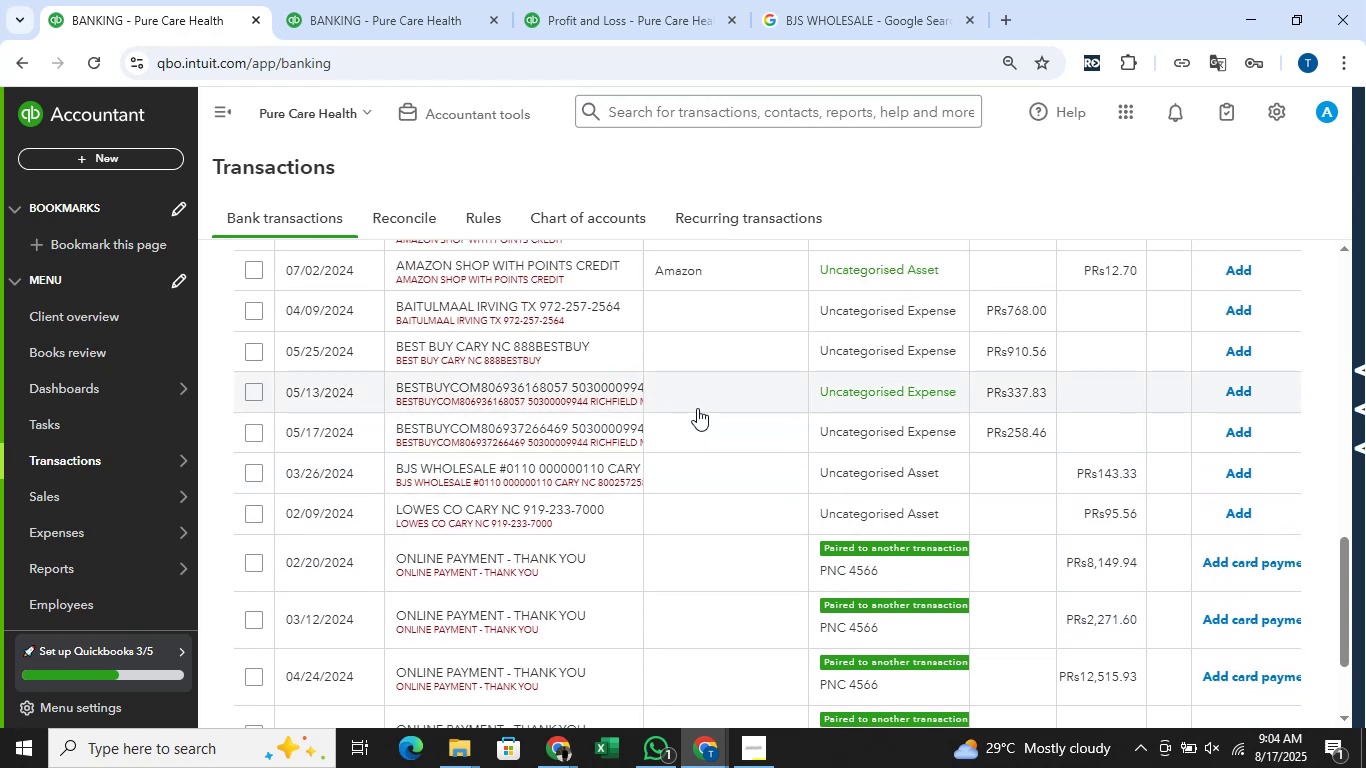 
left_click([254, 470])
 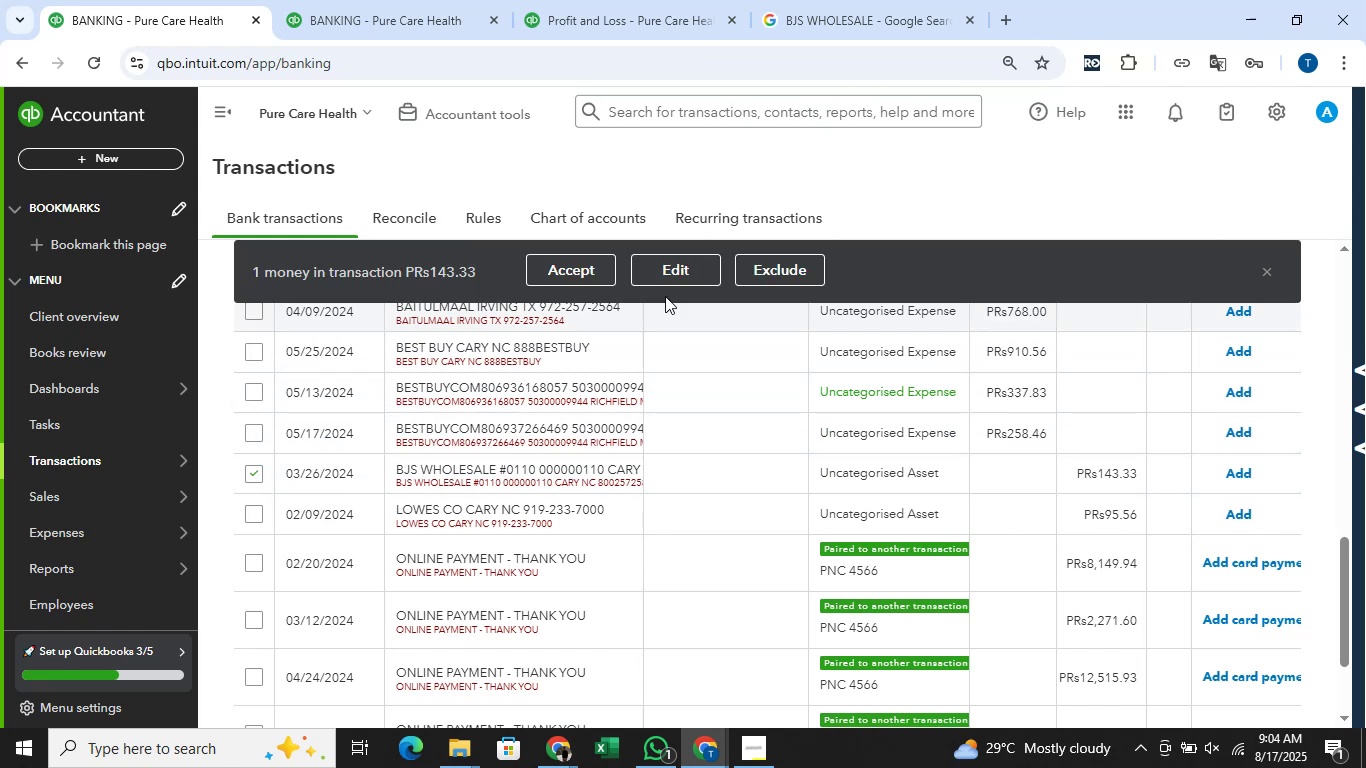 
left_click([701, 266])
 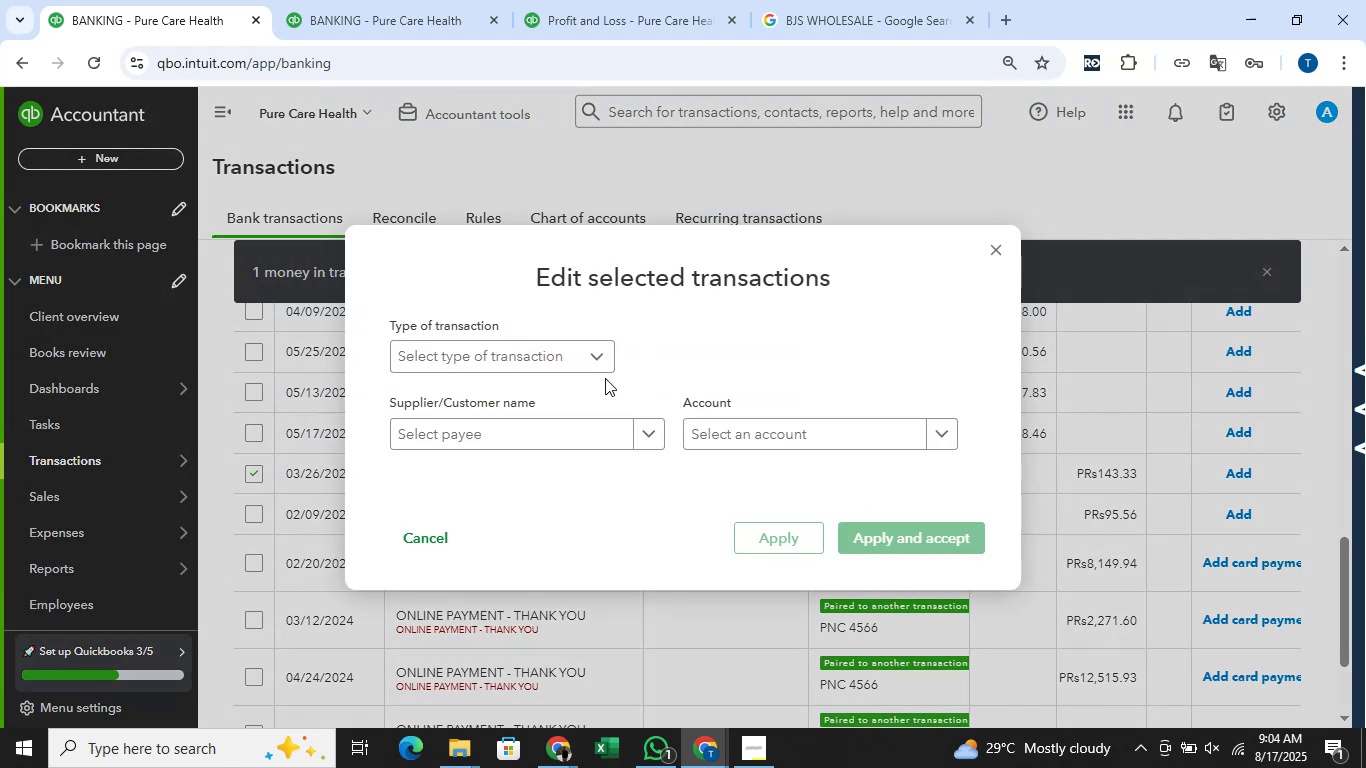 
left_click([580, 363])
 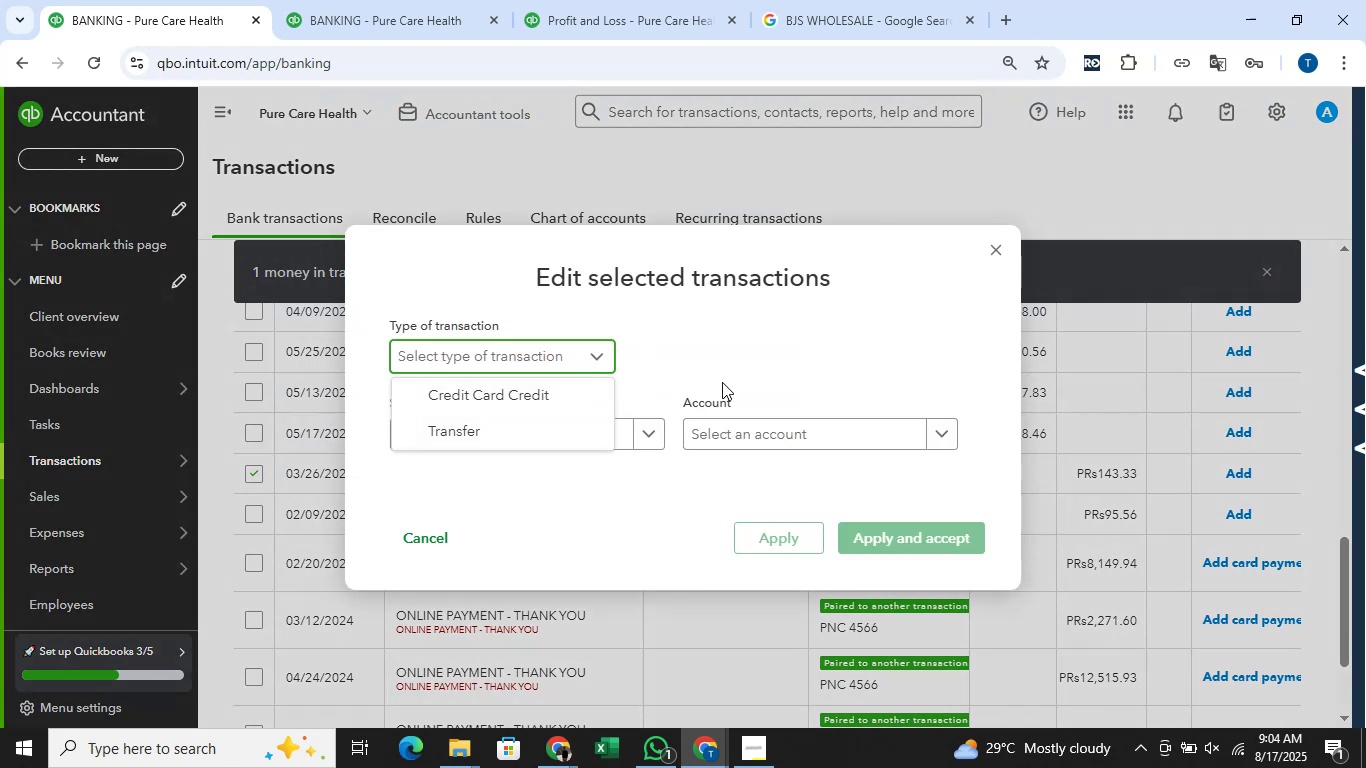 
left_click([727, 372])
 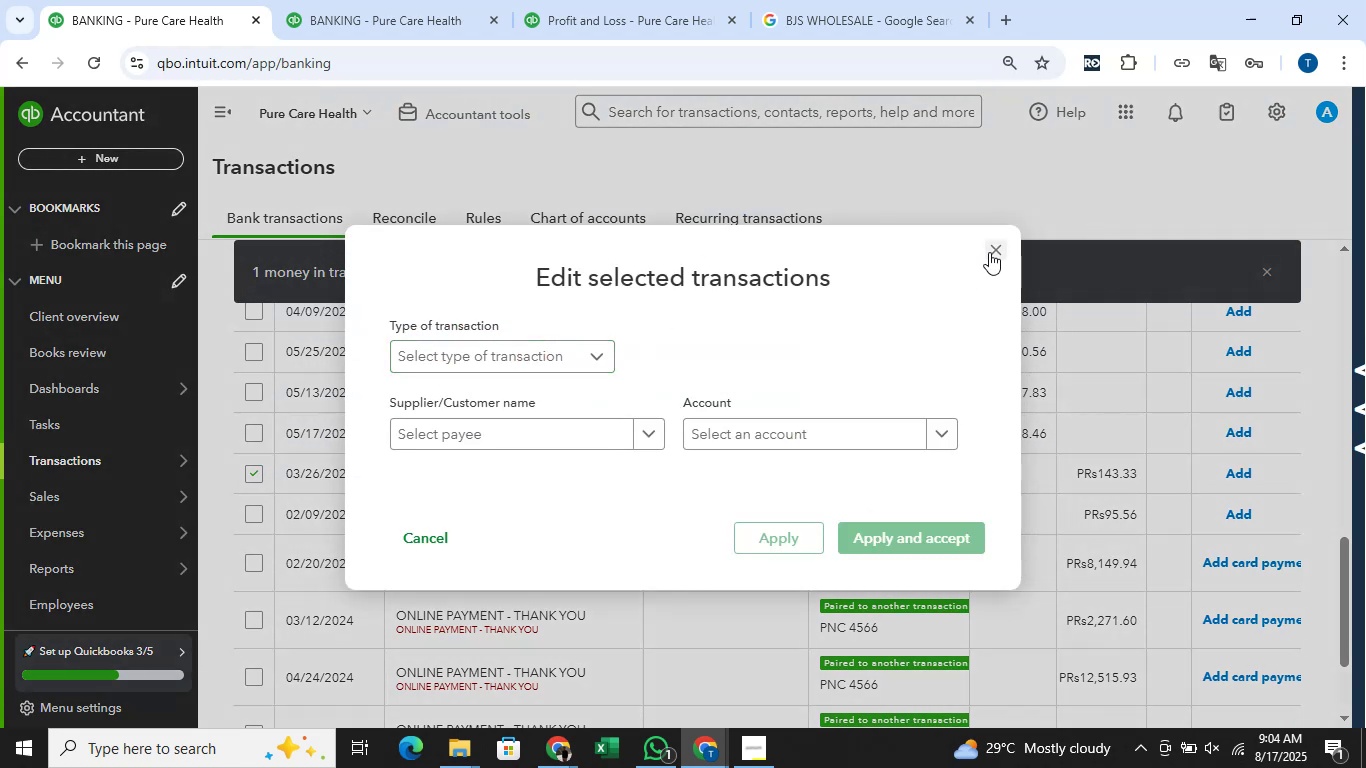 
left_click([989, 252])
 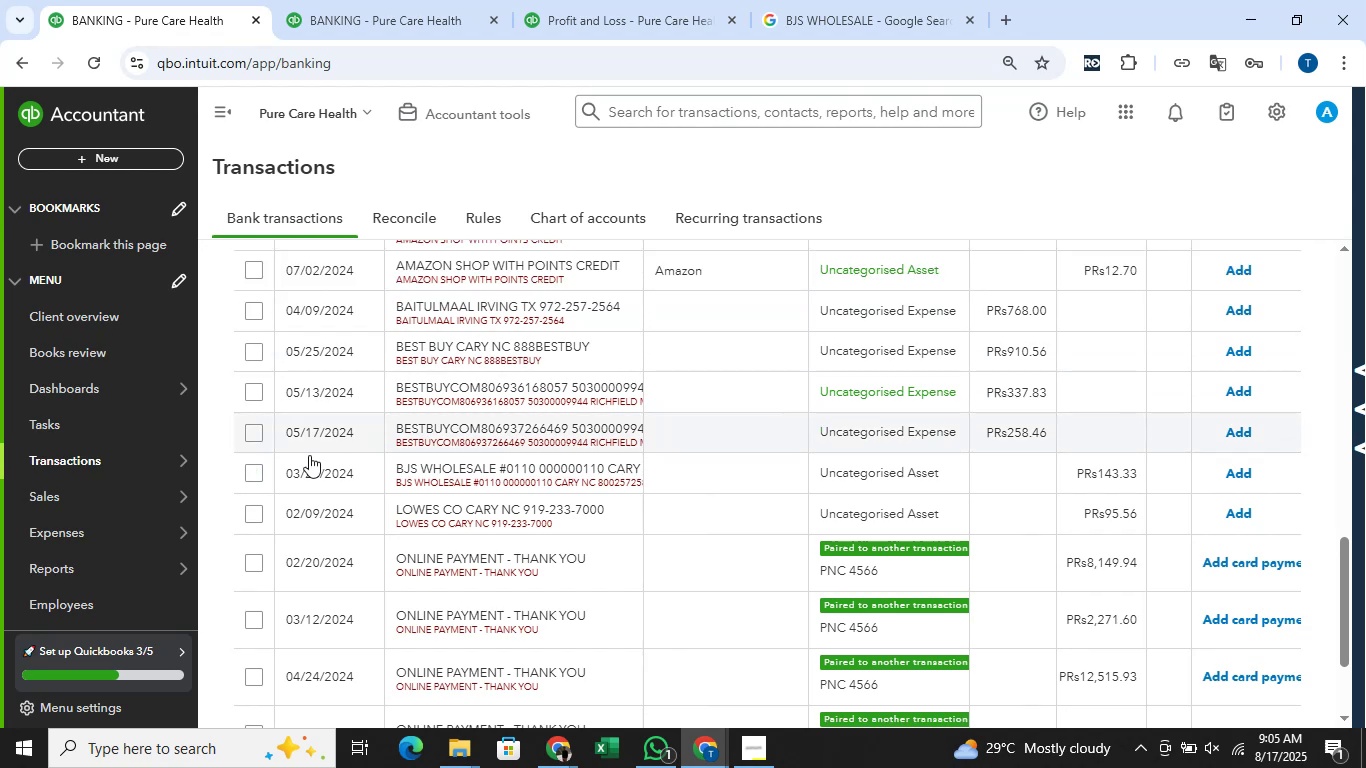 
left_click([253, 434])
 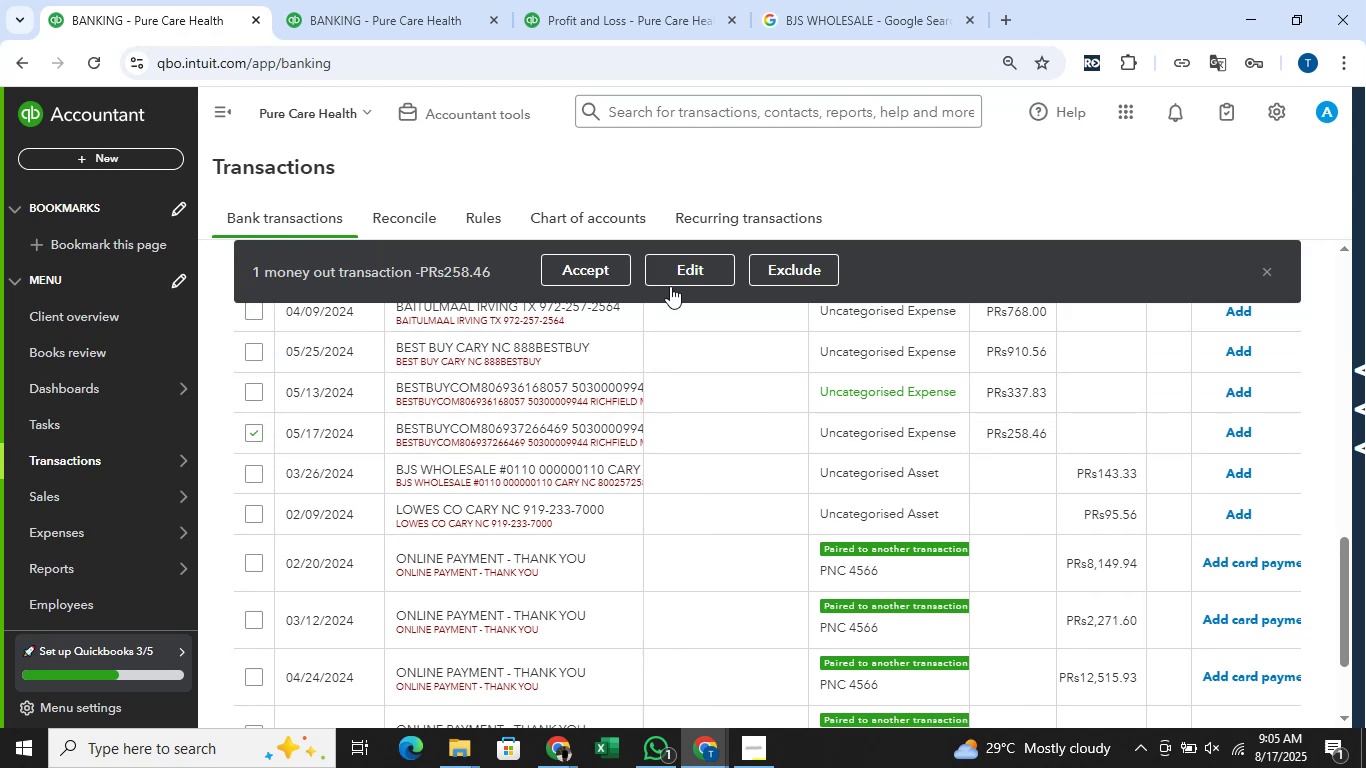 
left_click([679, 280])
 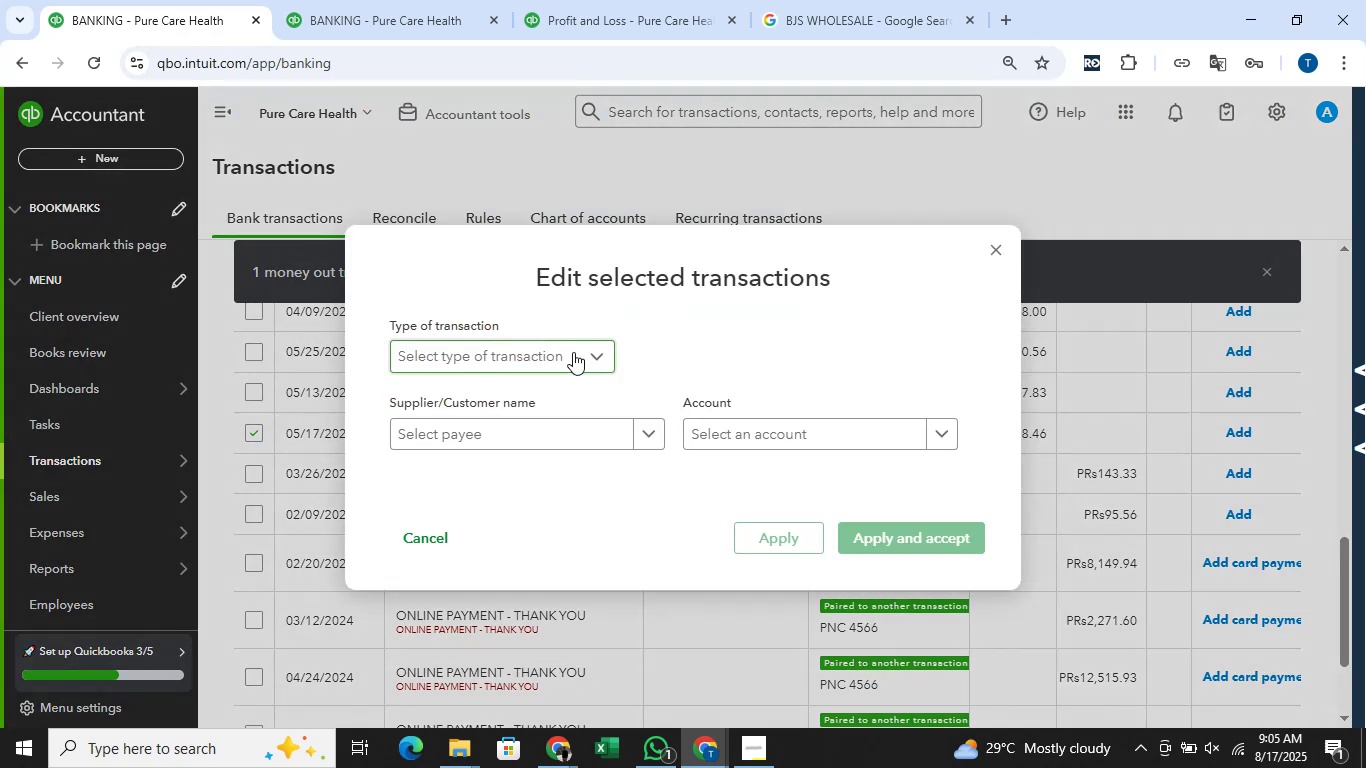 
left_click([573, 352])
 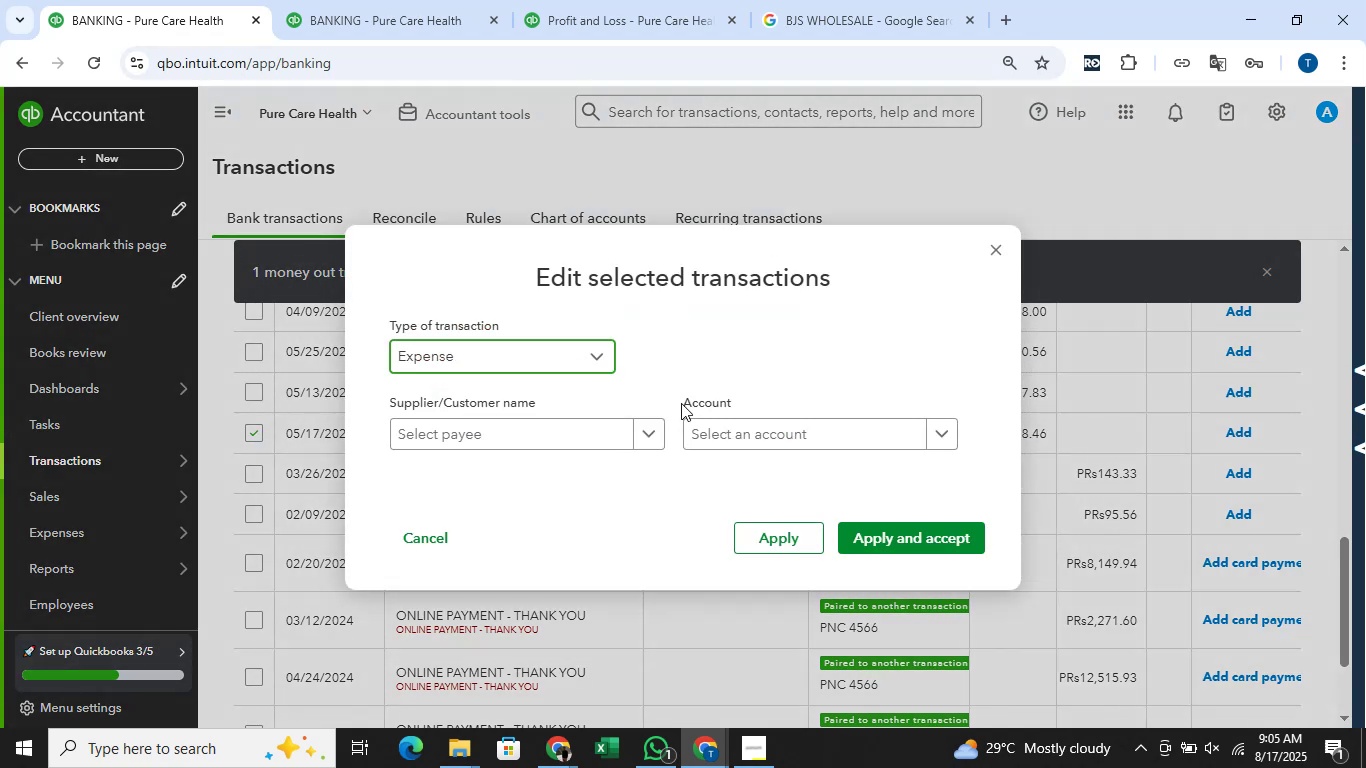 
left_click_drag(start_coordinate=[794, 443], to_coordinate=[794, 438])
 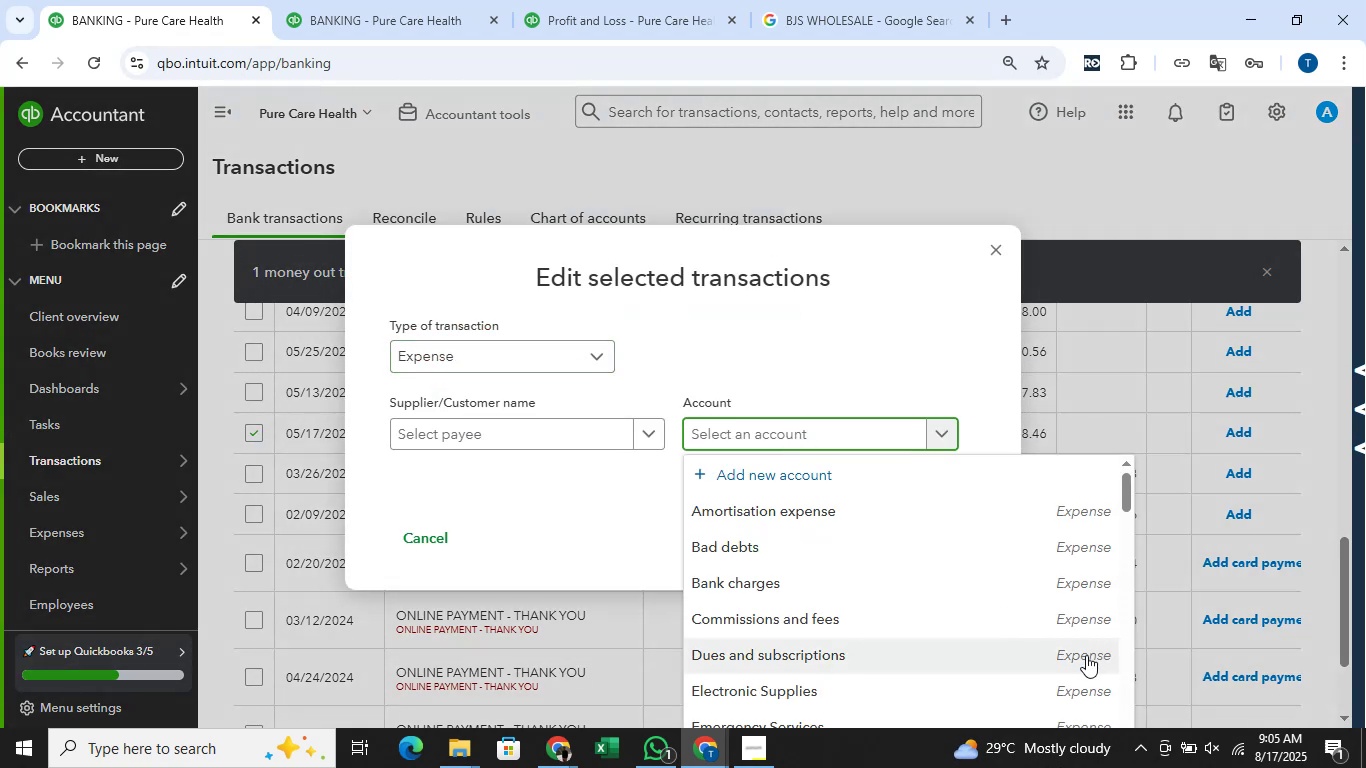 
scroll: coordinate [1008, 618], scroll_direction: down, amount: 2.0
 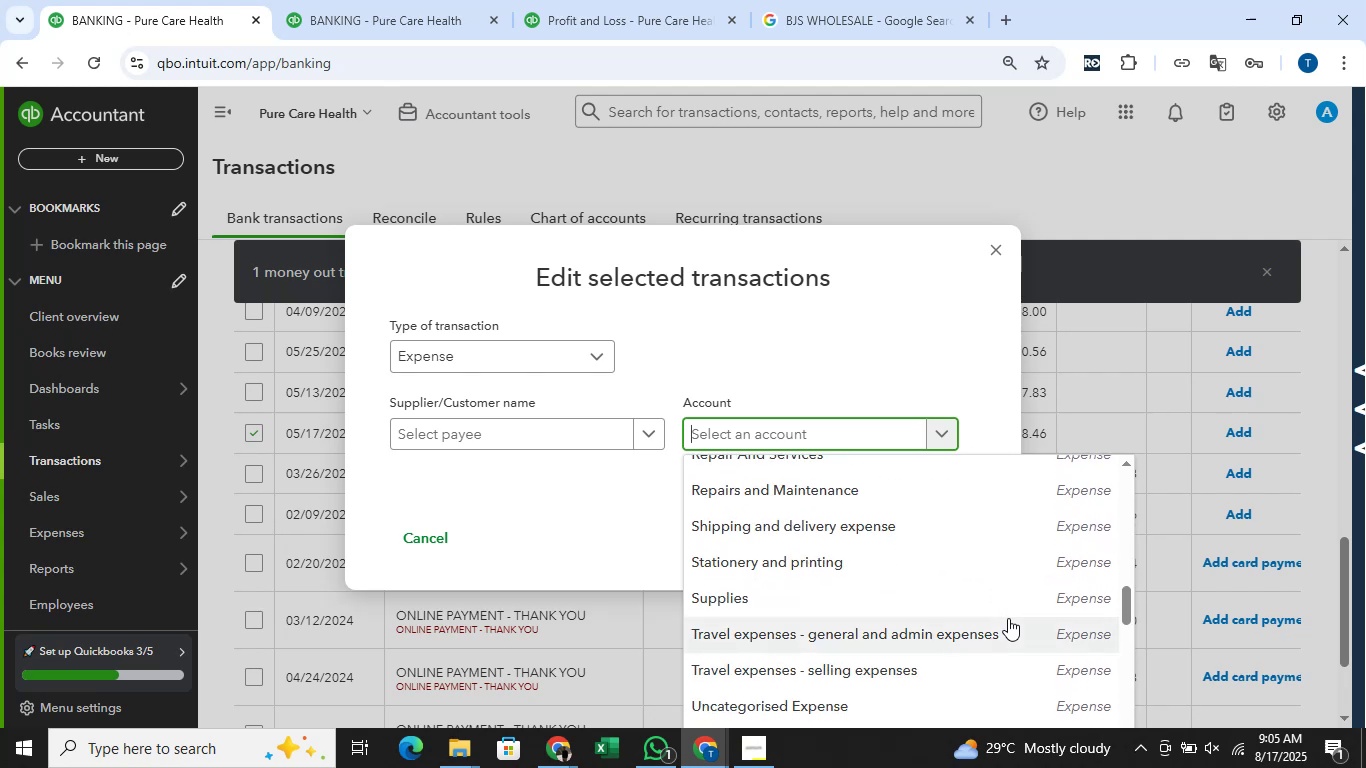 
scroll: coordinate [1008, 618], scroll_direction: up, amount: 4.0
 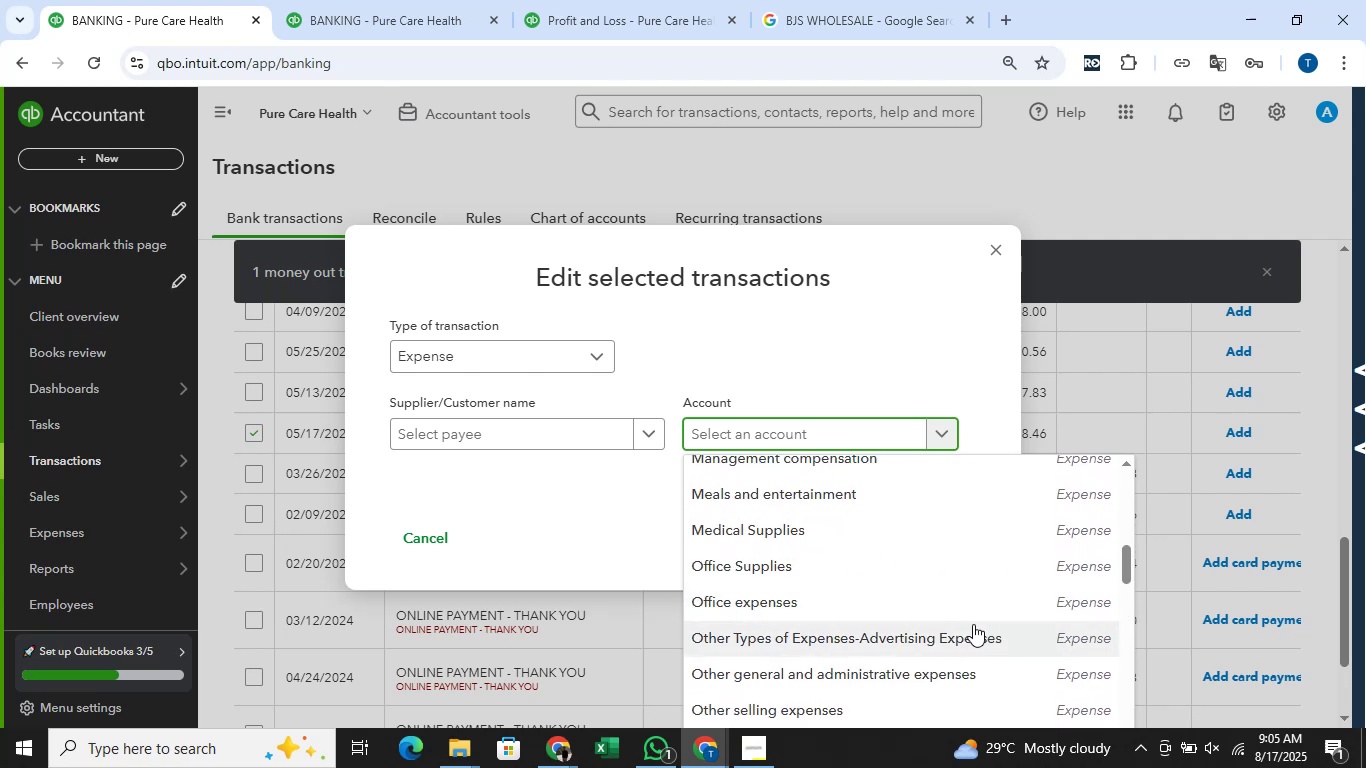 
left_click([952, 605])
 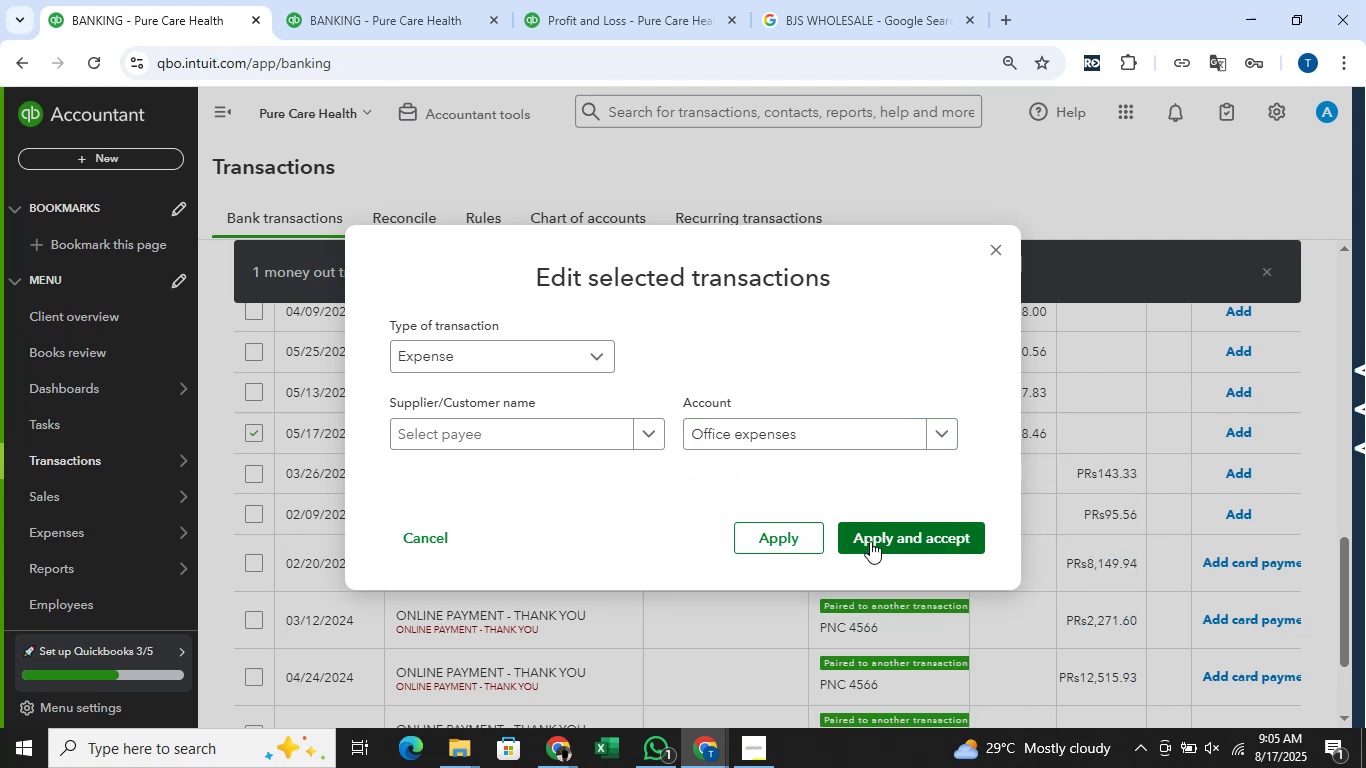 
left_click([870, 541])
 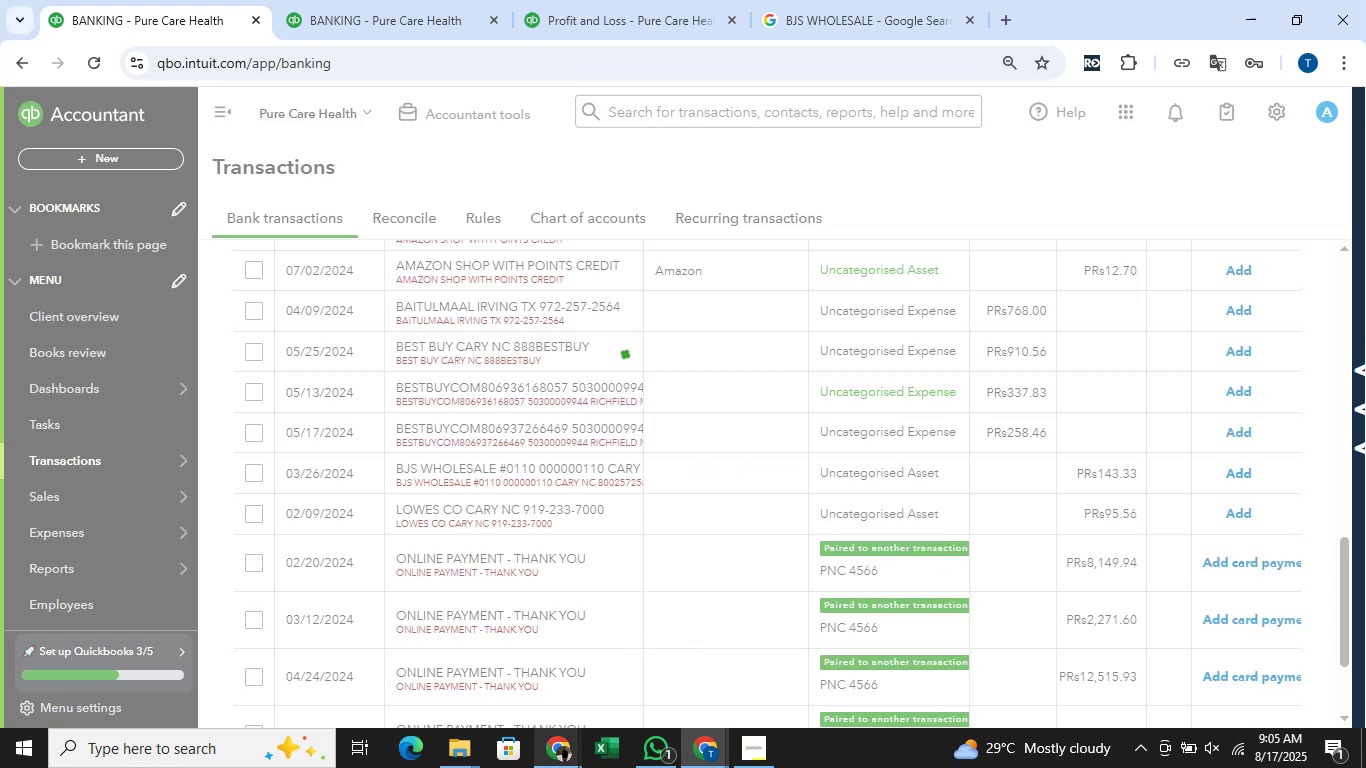 
left_click([575, 767])
 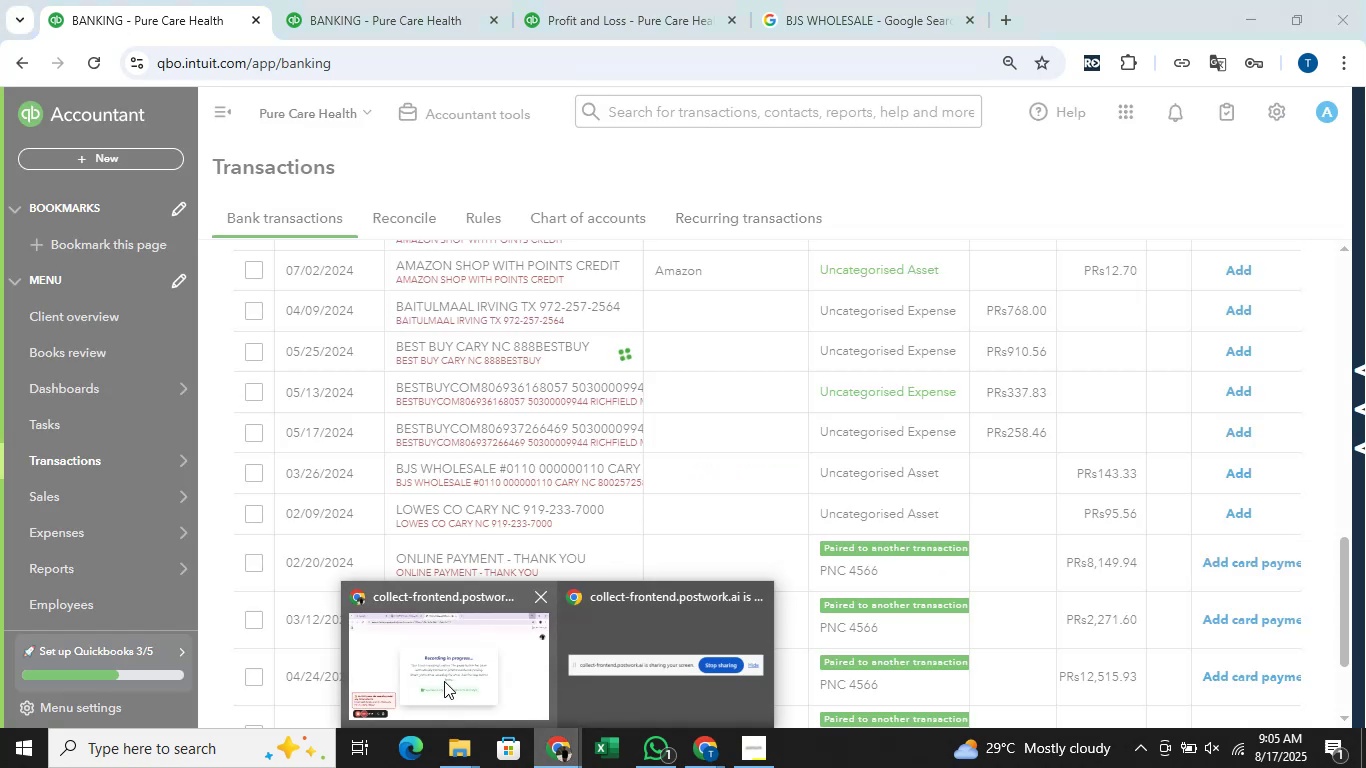 
left_click([443, 680])
 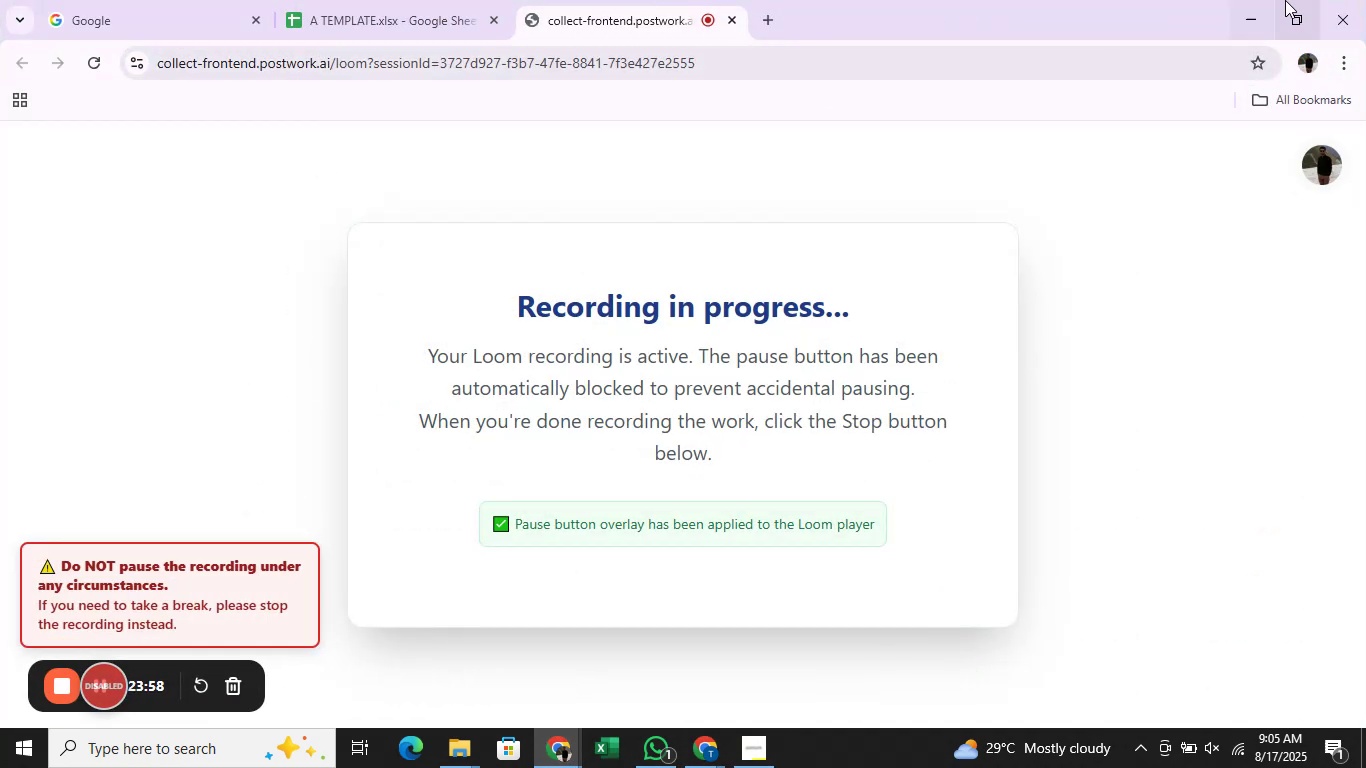 
left_click([1249, 0])
 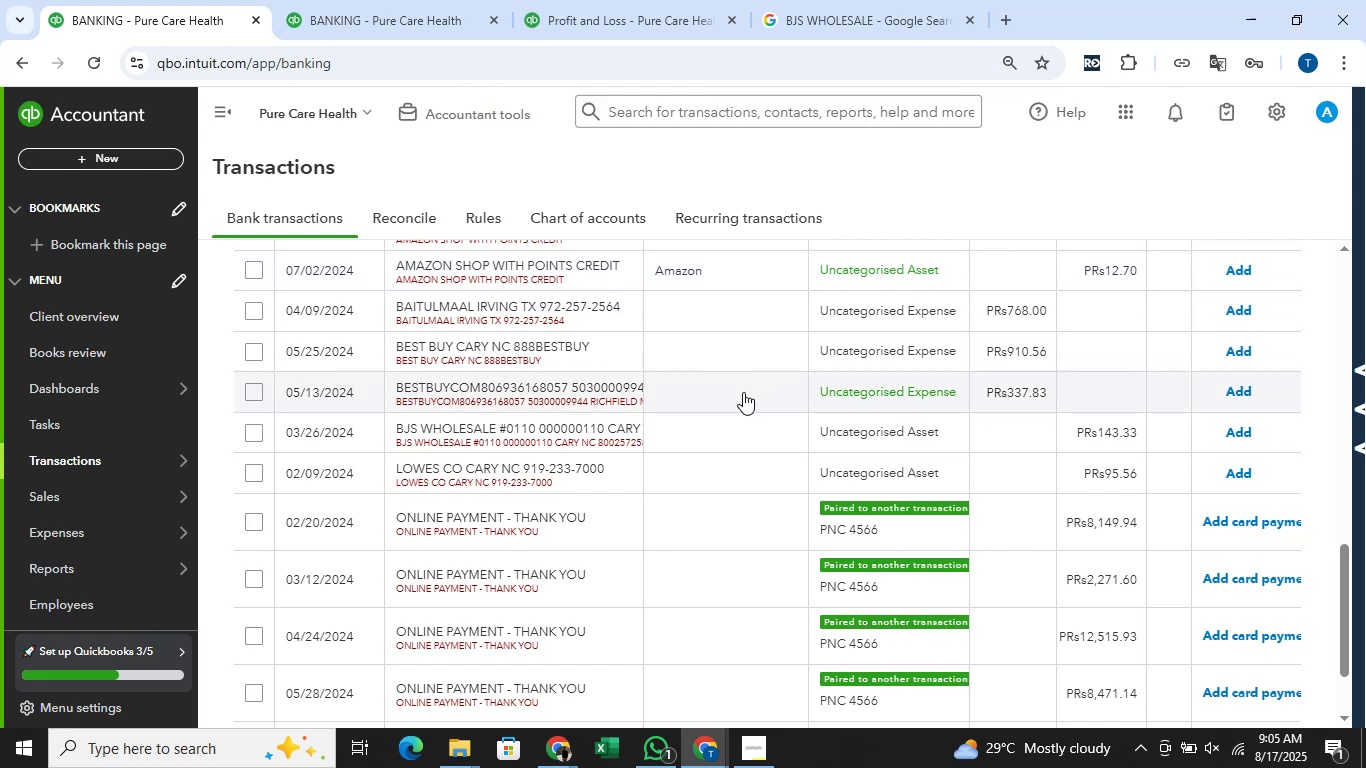 
wait(19.9)
 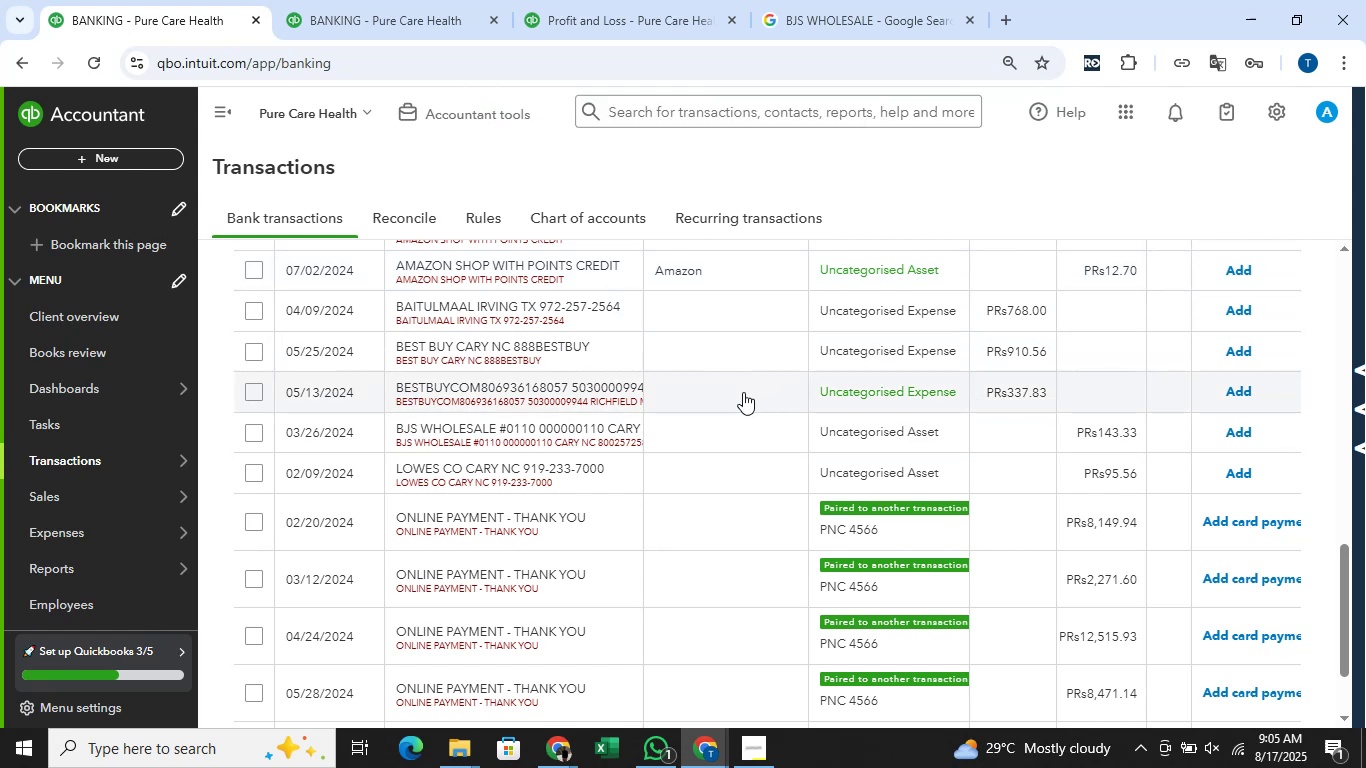 
mouse_move([252, 380])
 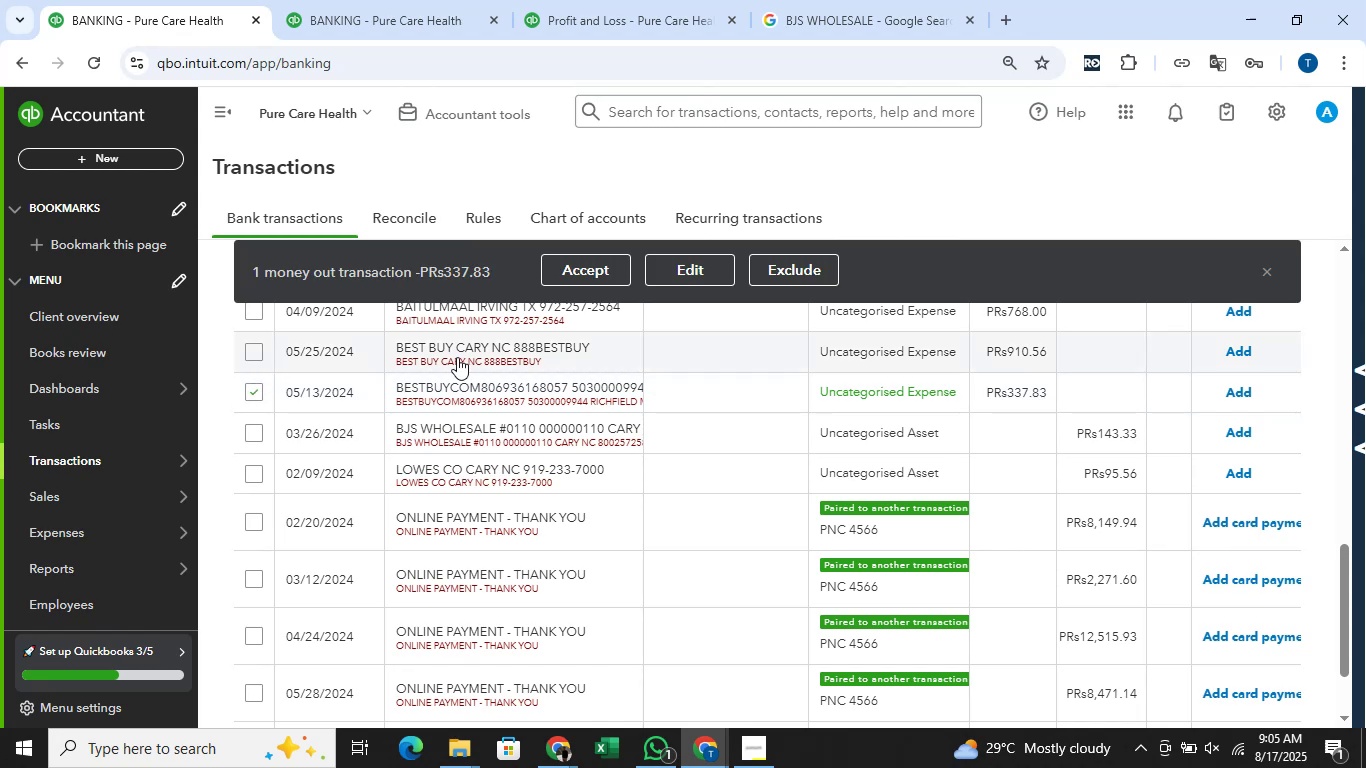 
wait(7.31)
 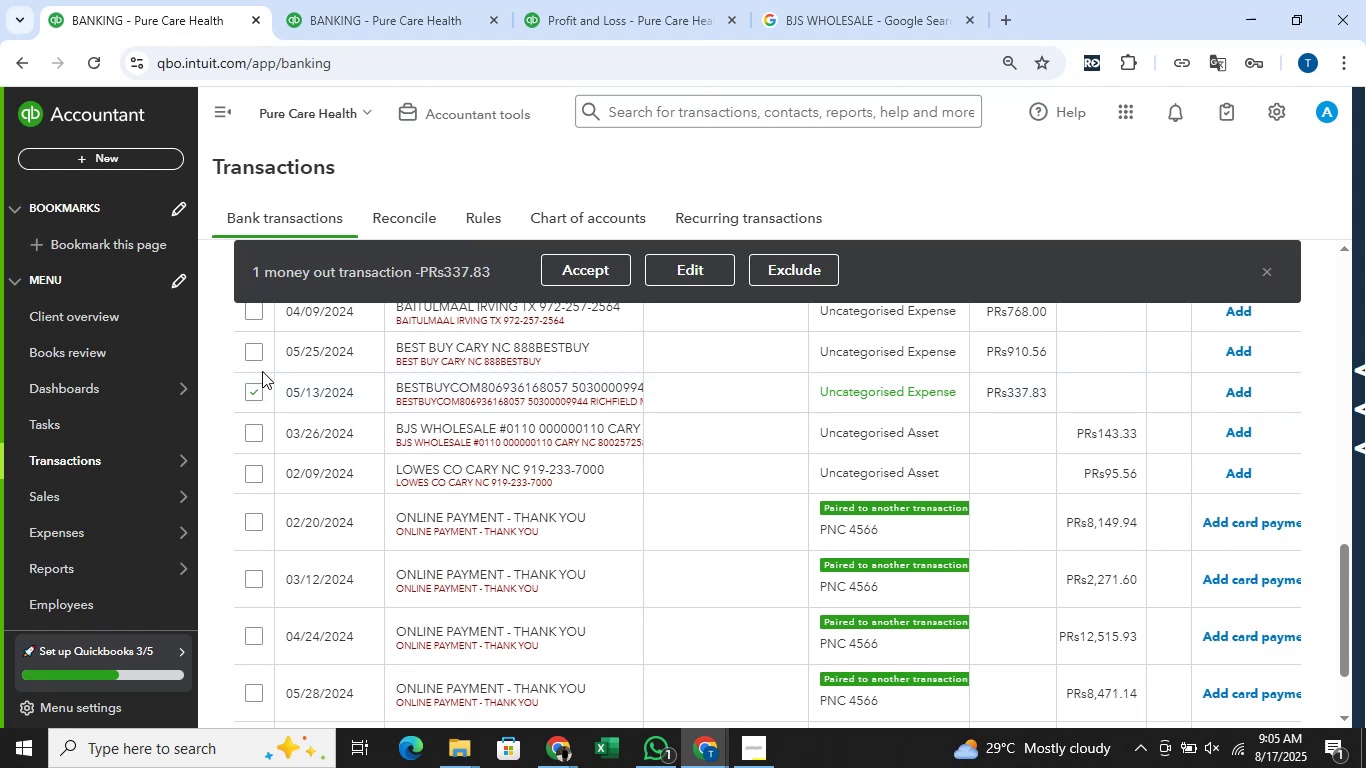 
left_click([720, 286])
 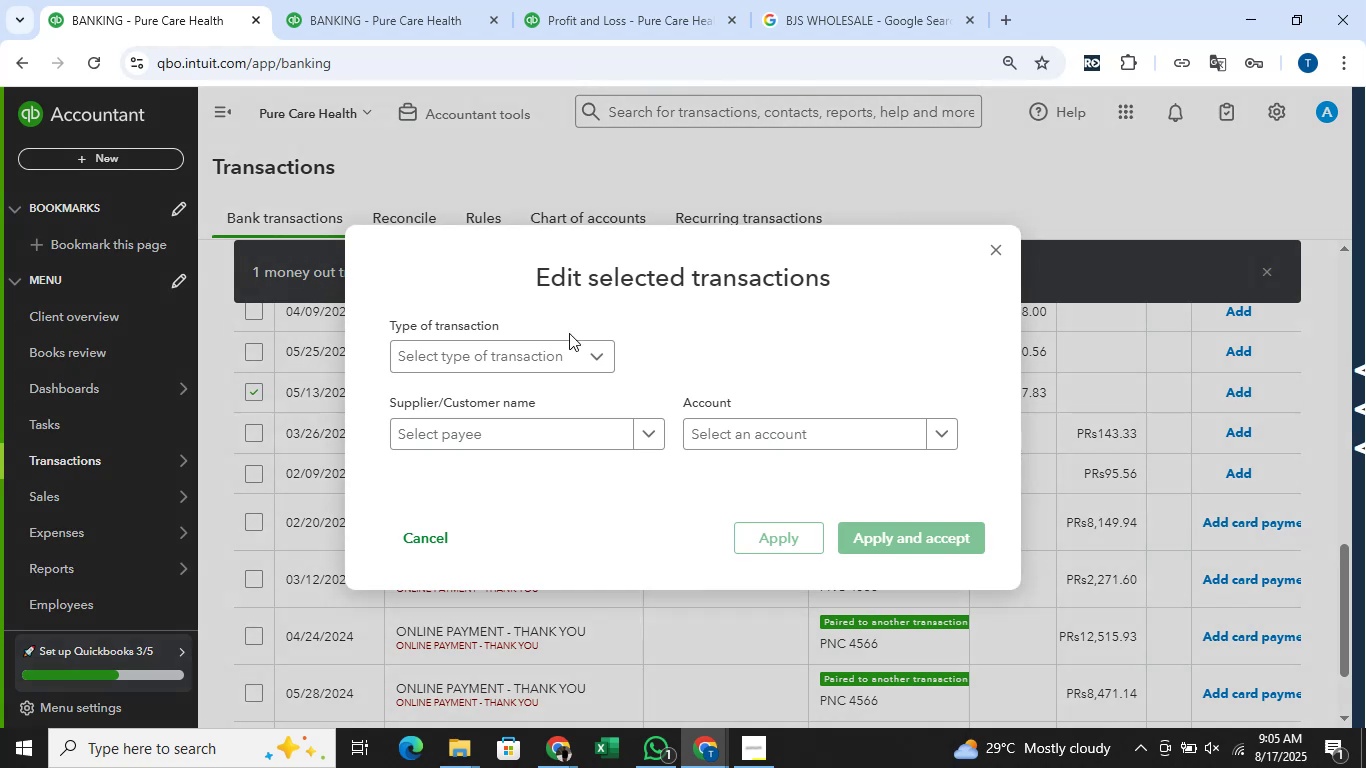 
left_click([547, 341])
 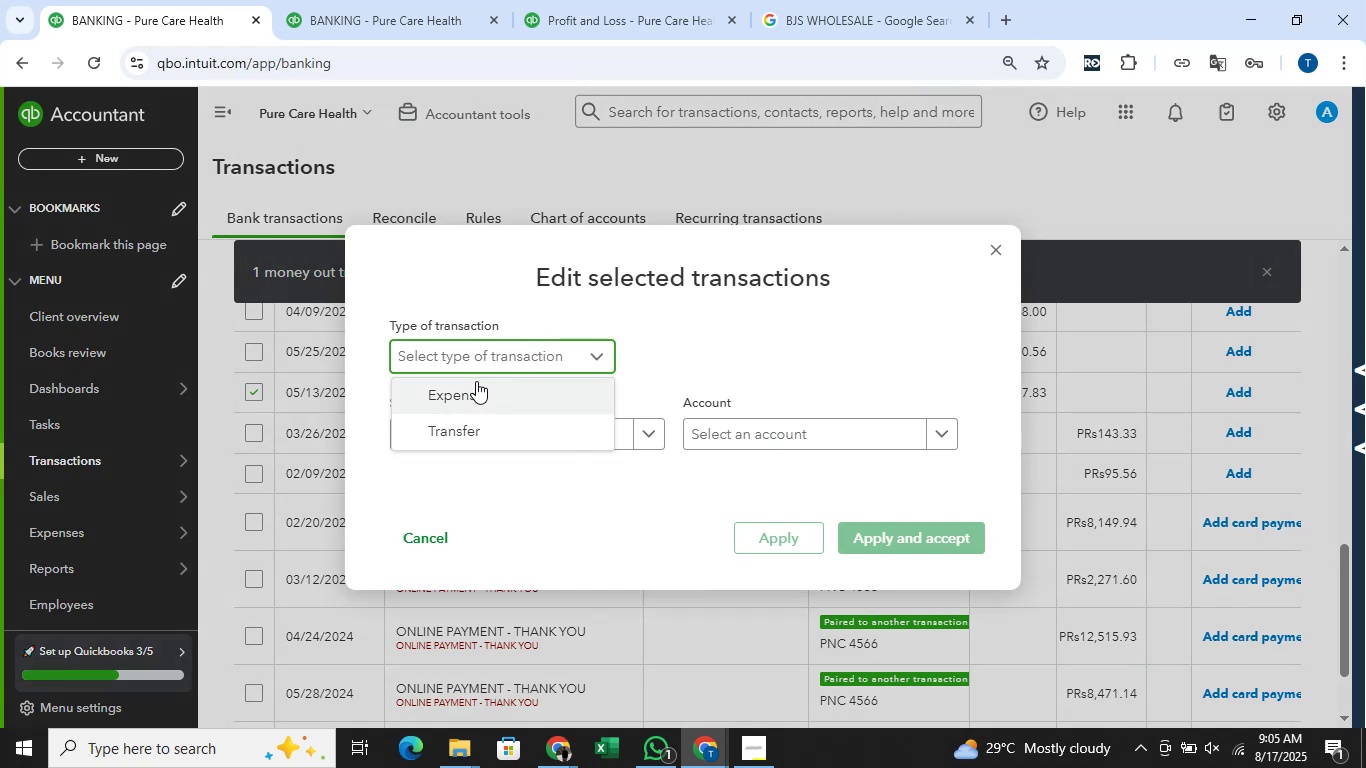 
left_click([476, 381])
 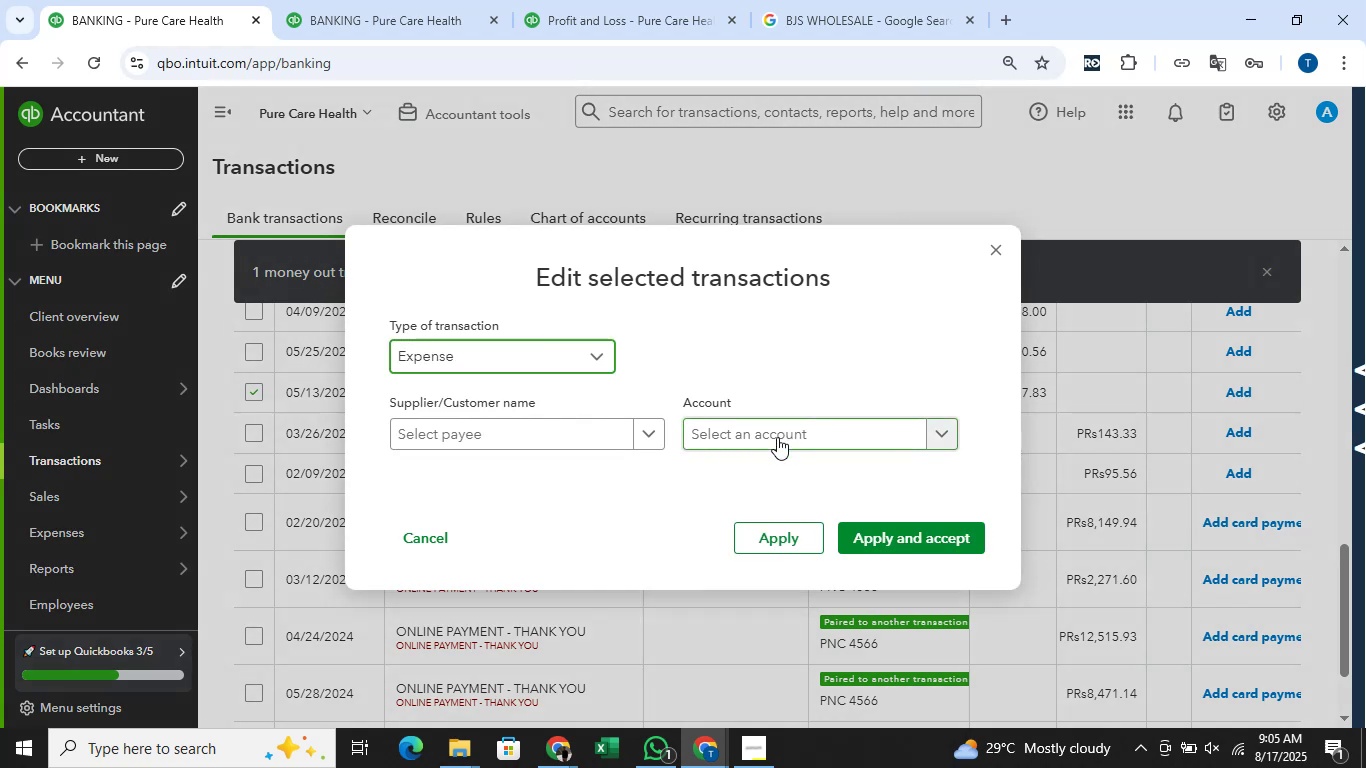 
wait(10.52)
 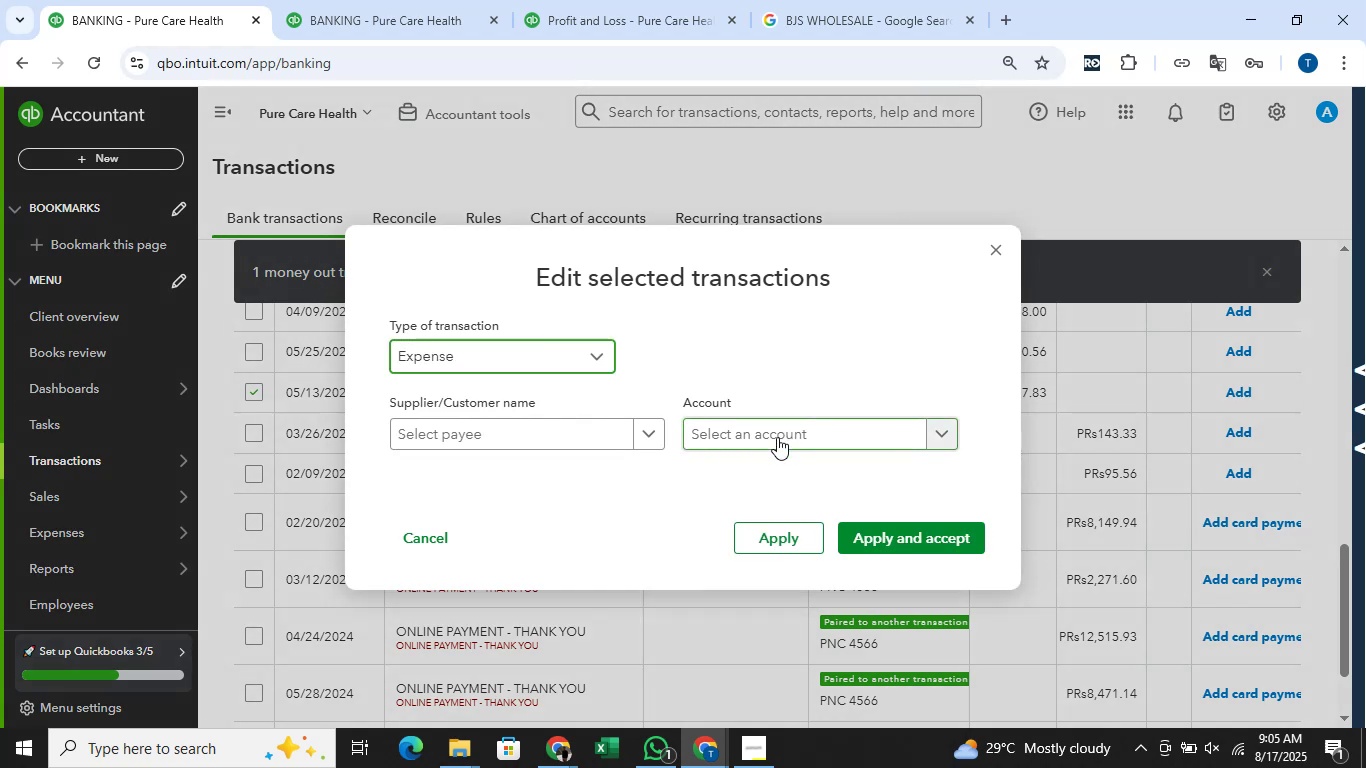 
left_click([790, 432])
 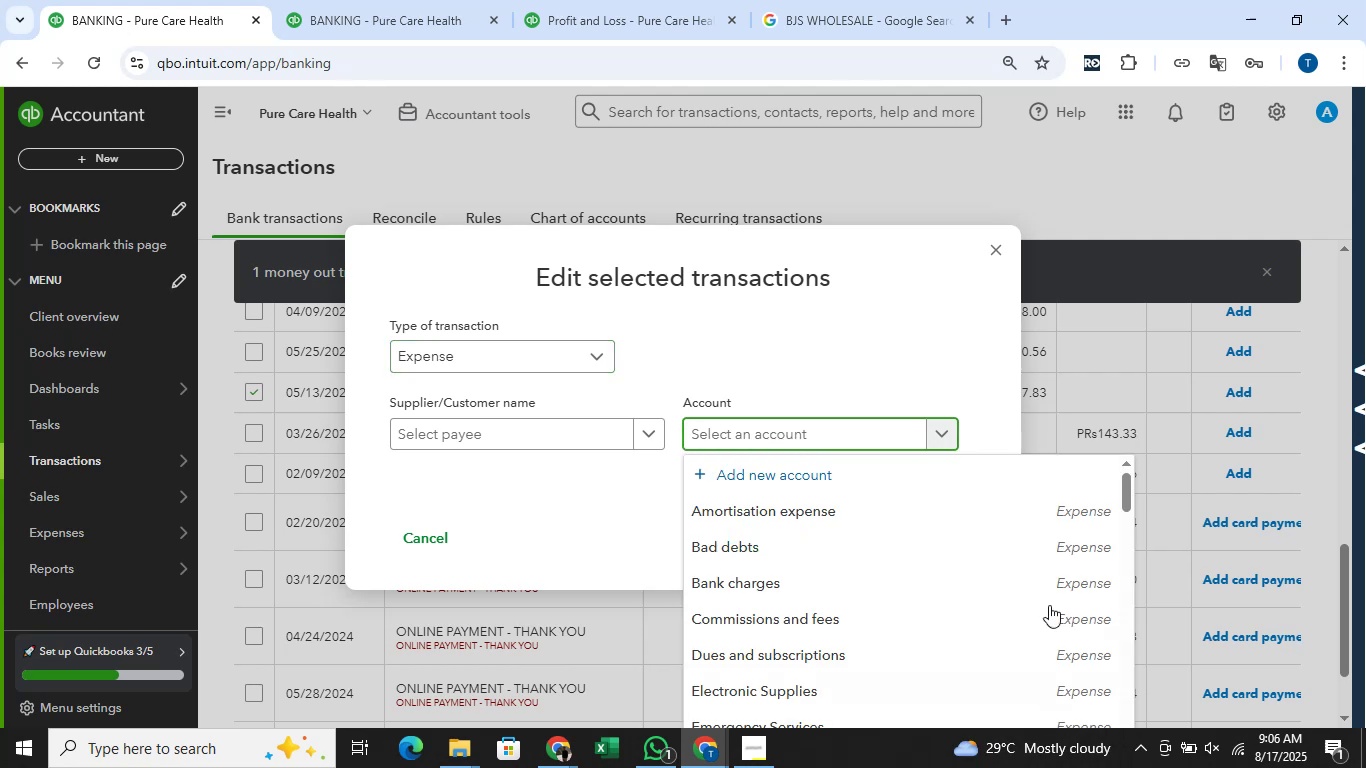 
scroll: coordinate [1039, 580], scroll_direction: down, amount: 4.0
 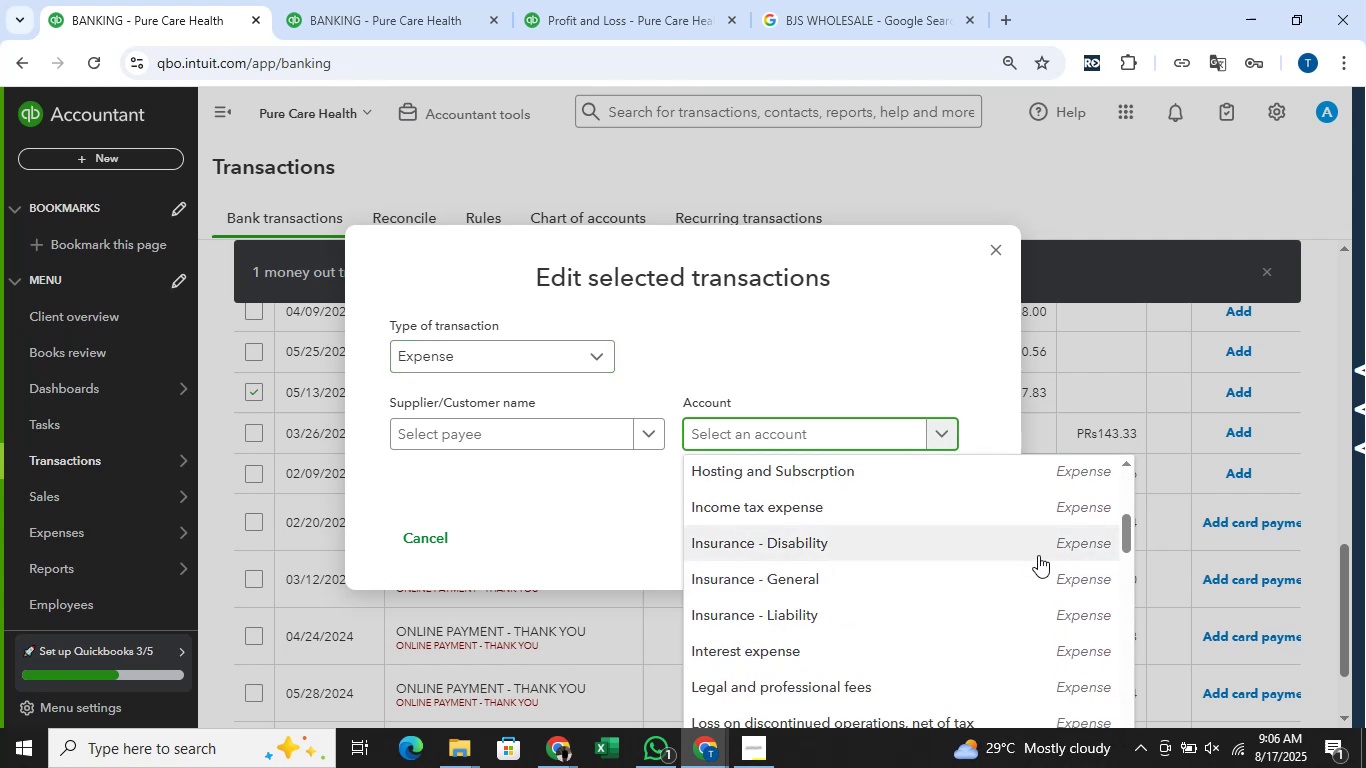 
wait(5.18)
 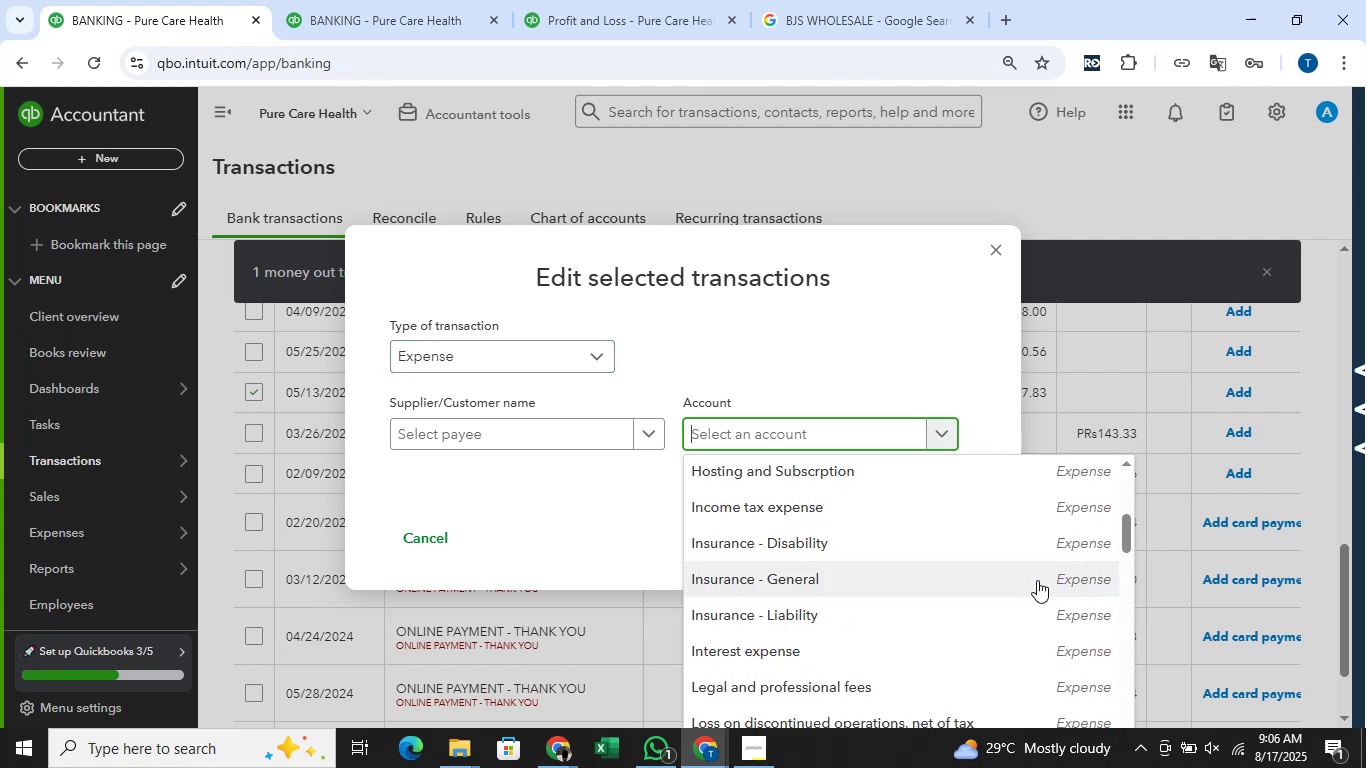 
scroll: coordinate [1002, 553], scroll_direction: down, amount: 3.0
 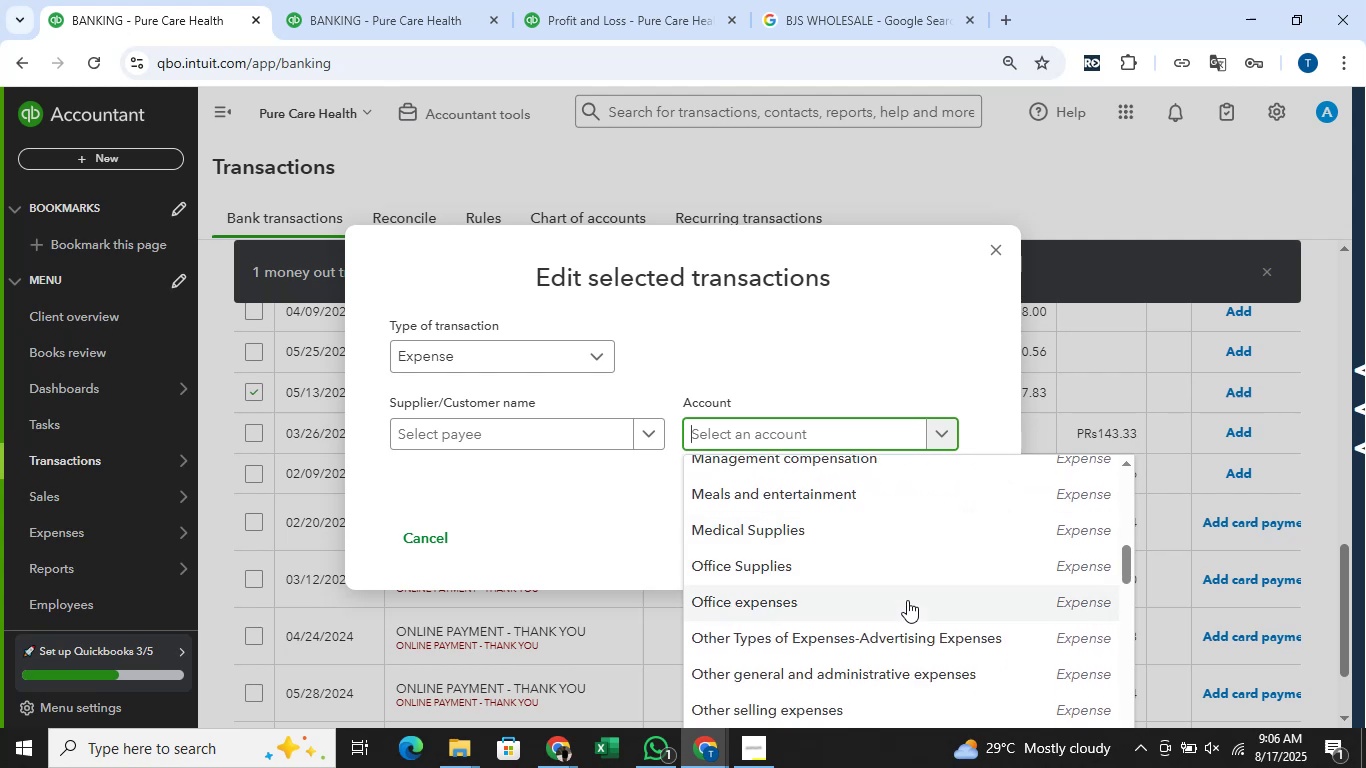 
left_click([907, 600])
 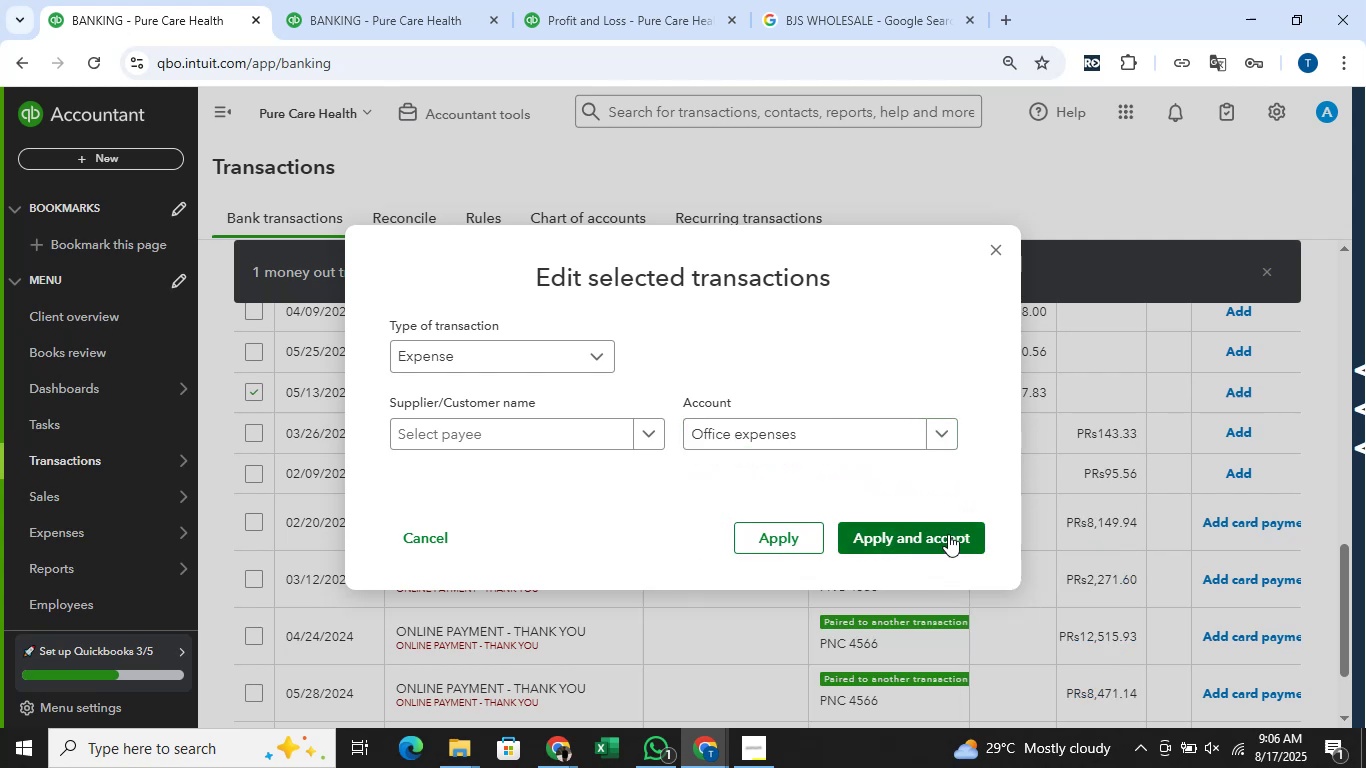 
left_click([948, 534])
 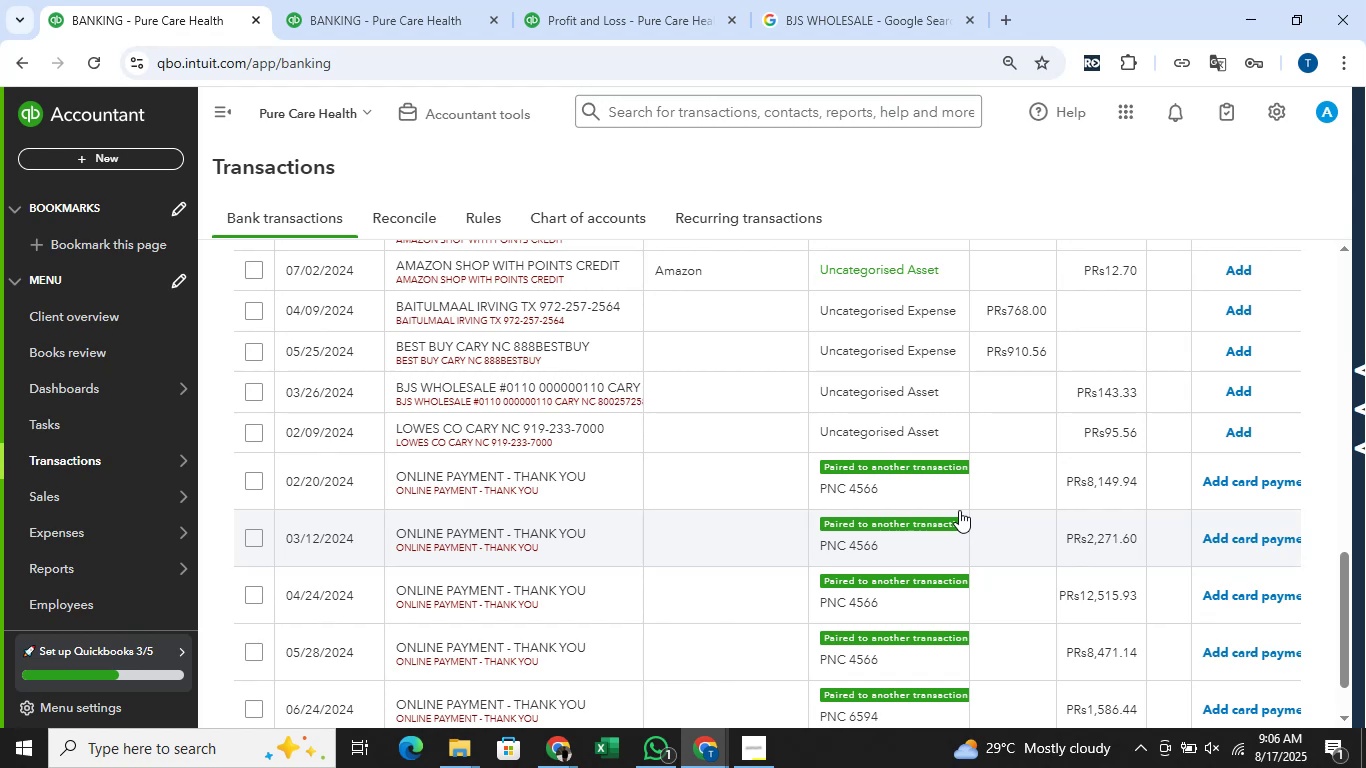 
wait(13.24)
 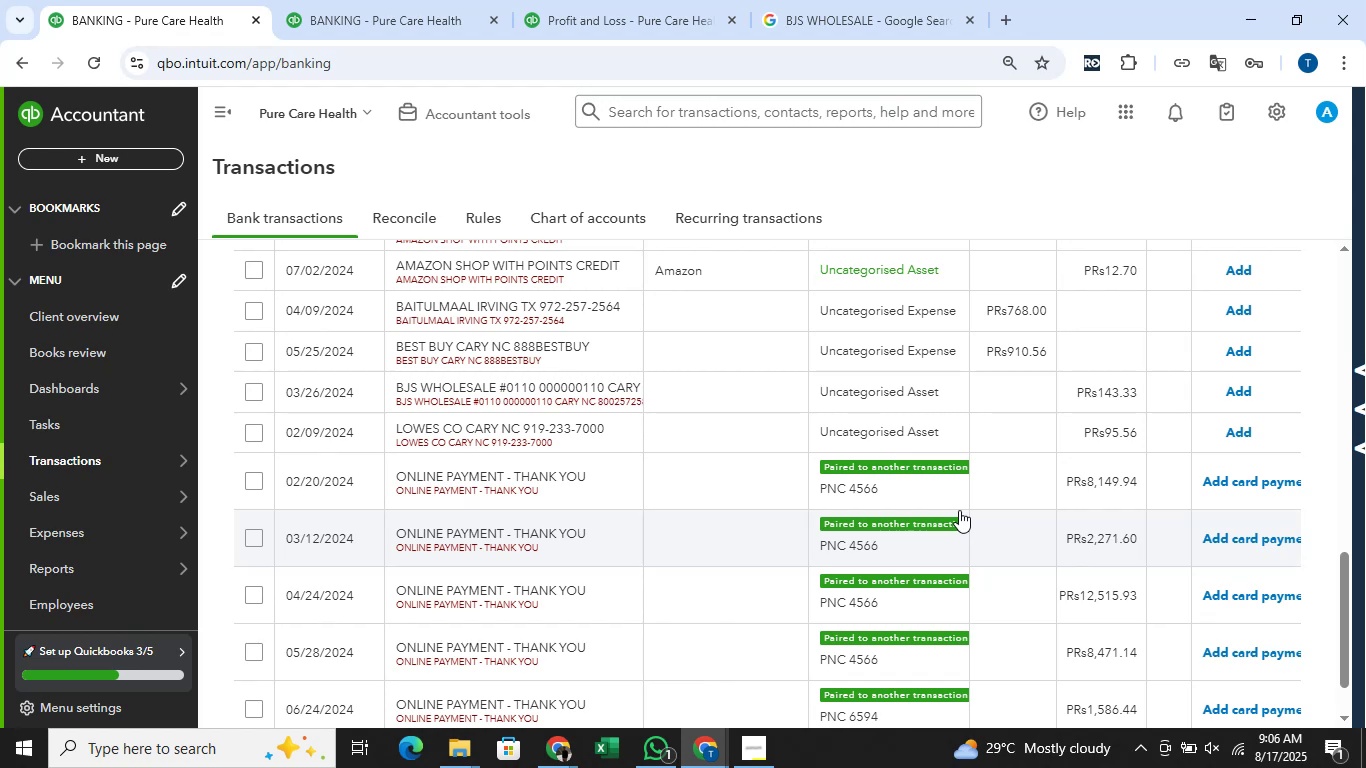 
scroll: coordinate [664, 405], scroll_direction: up, amount: 2.0
 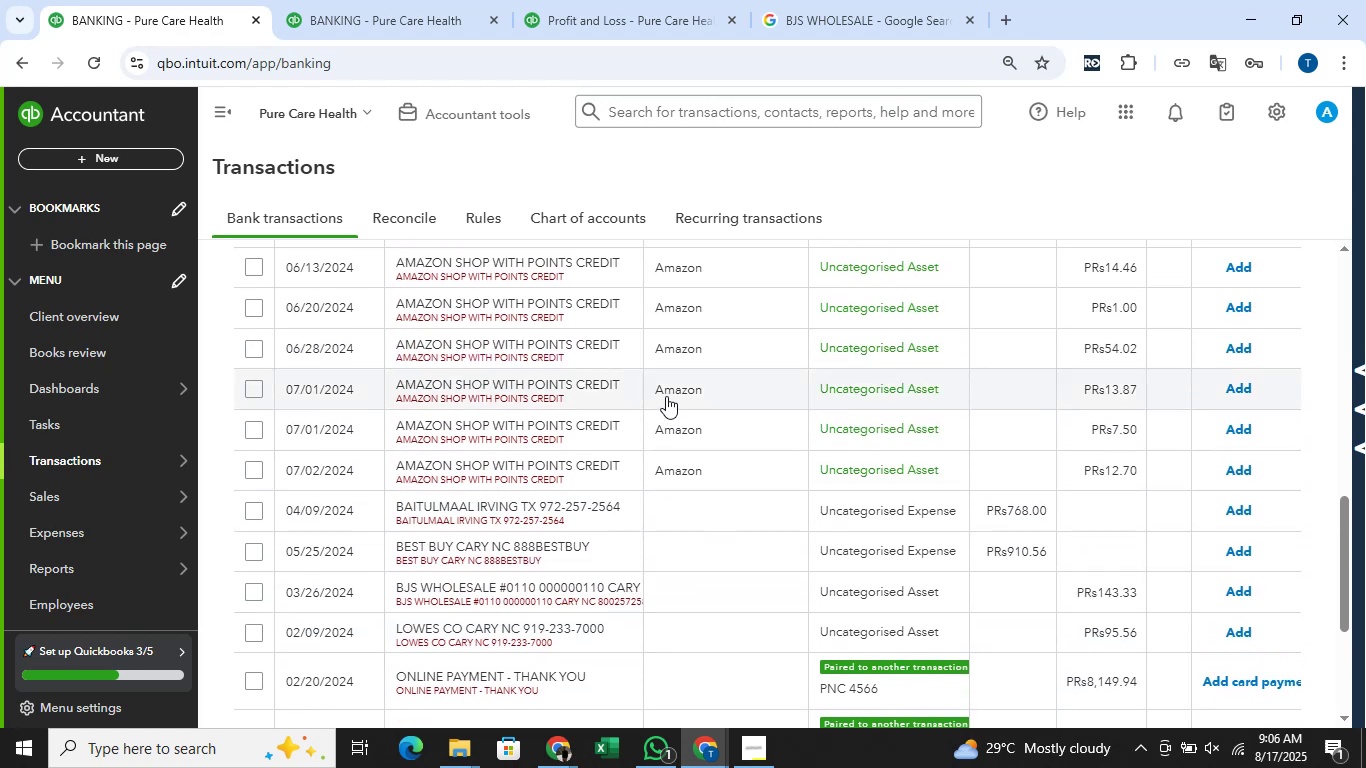 
scroll: coordinate [666, 395], scroll_direction: down, amount: 1.0
 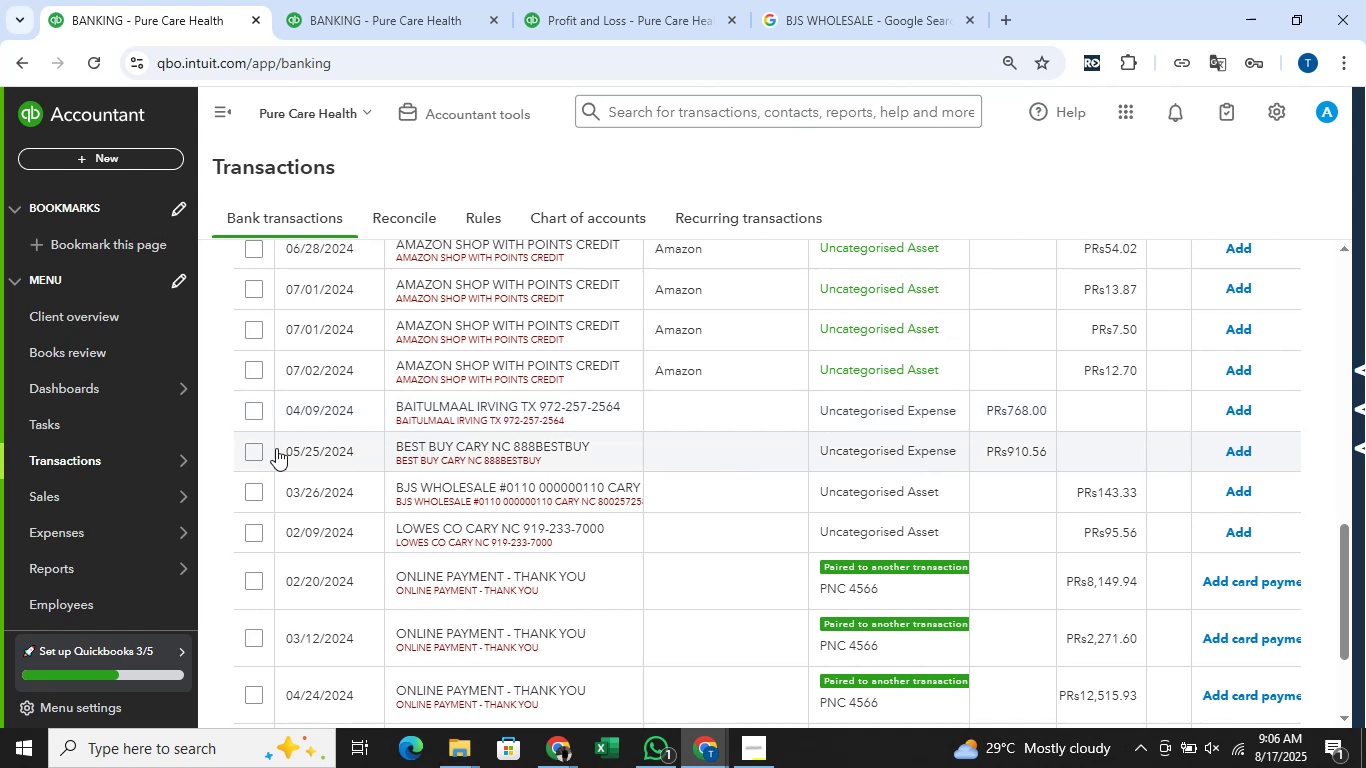 
left_click([269, 448])
 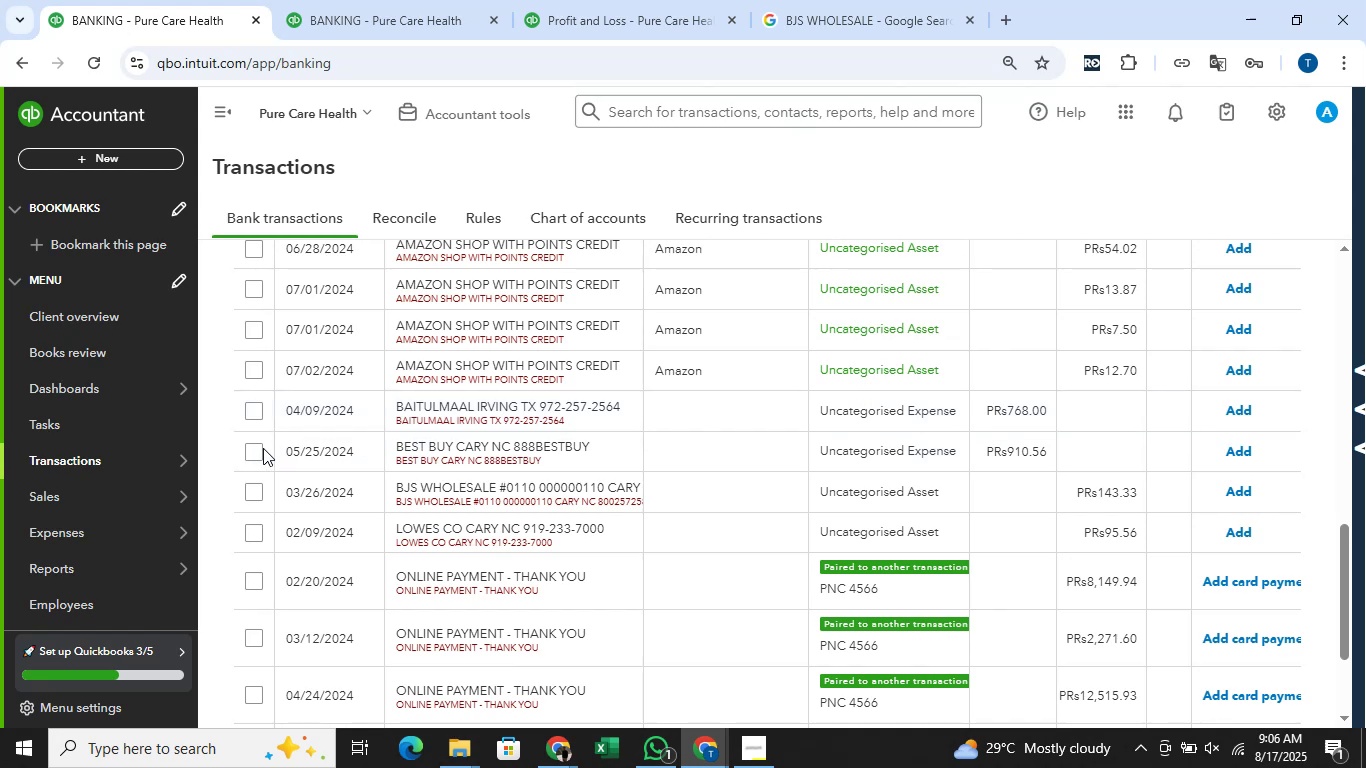 
left_click([261, 448])
 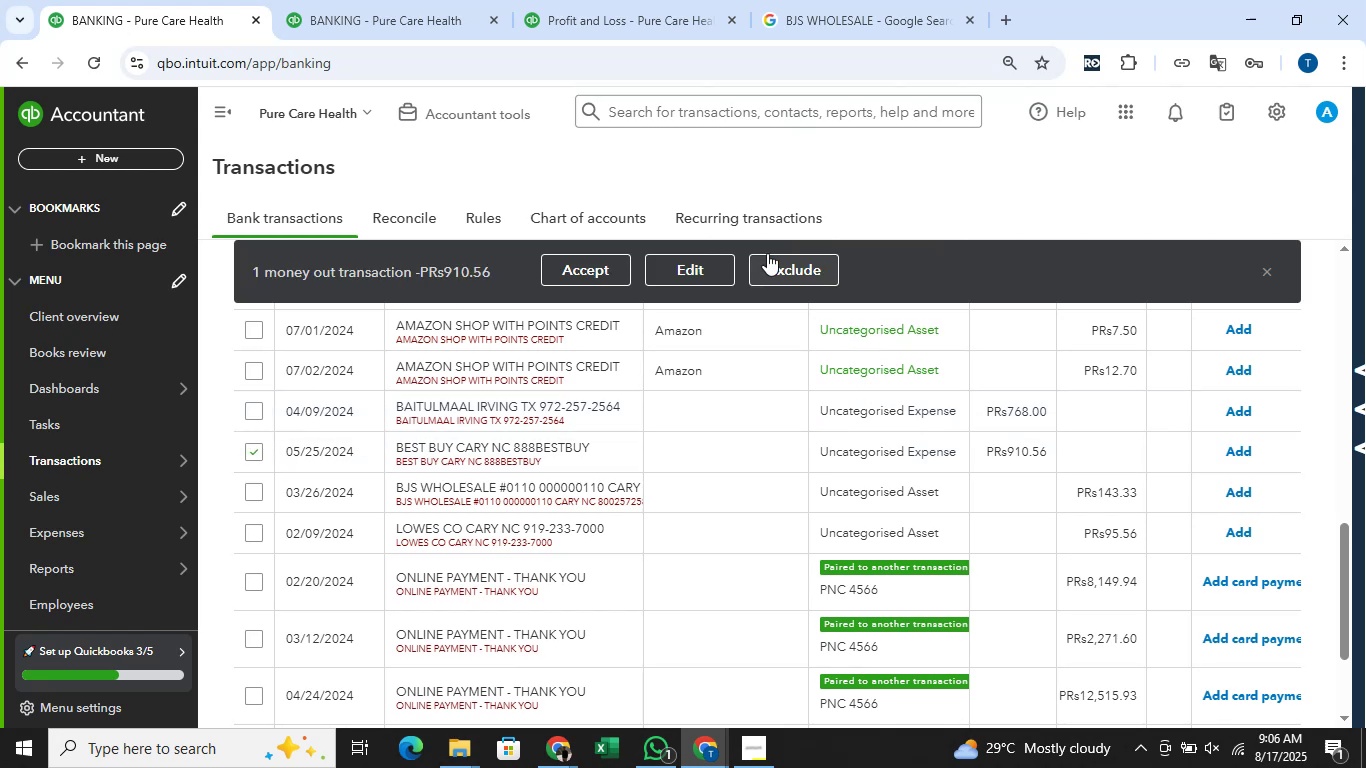 
left_click([683, 270])
 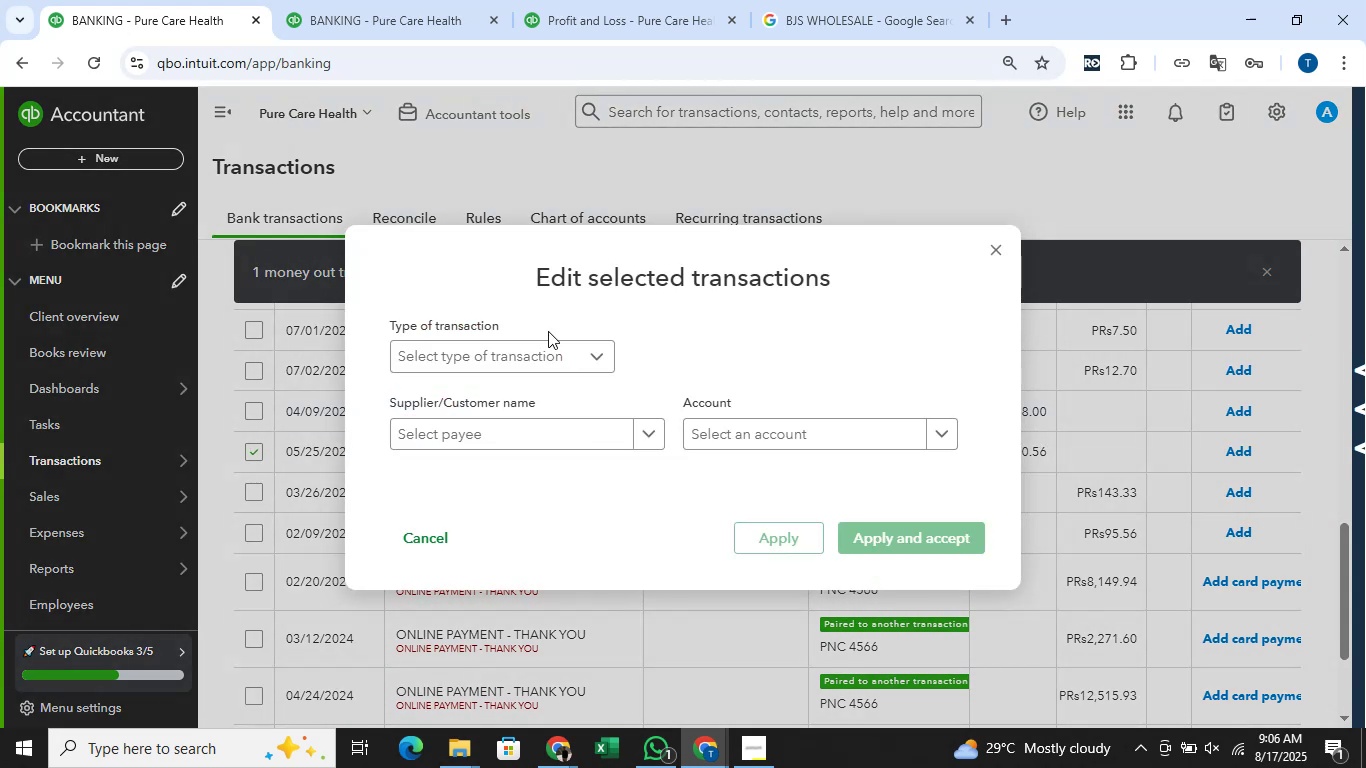 
left_click([542, 333])
 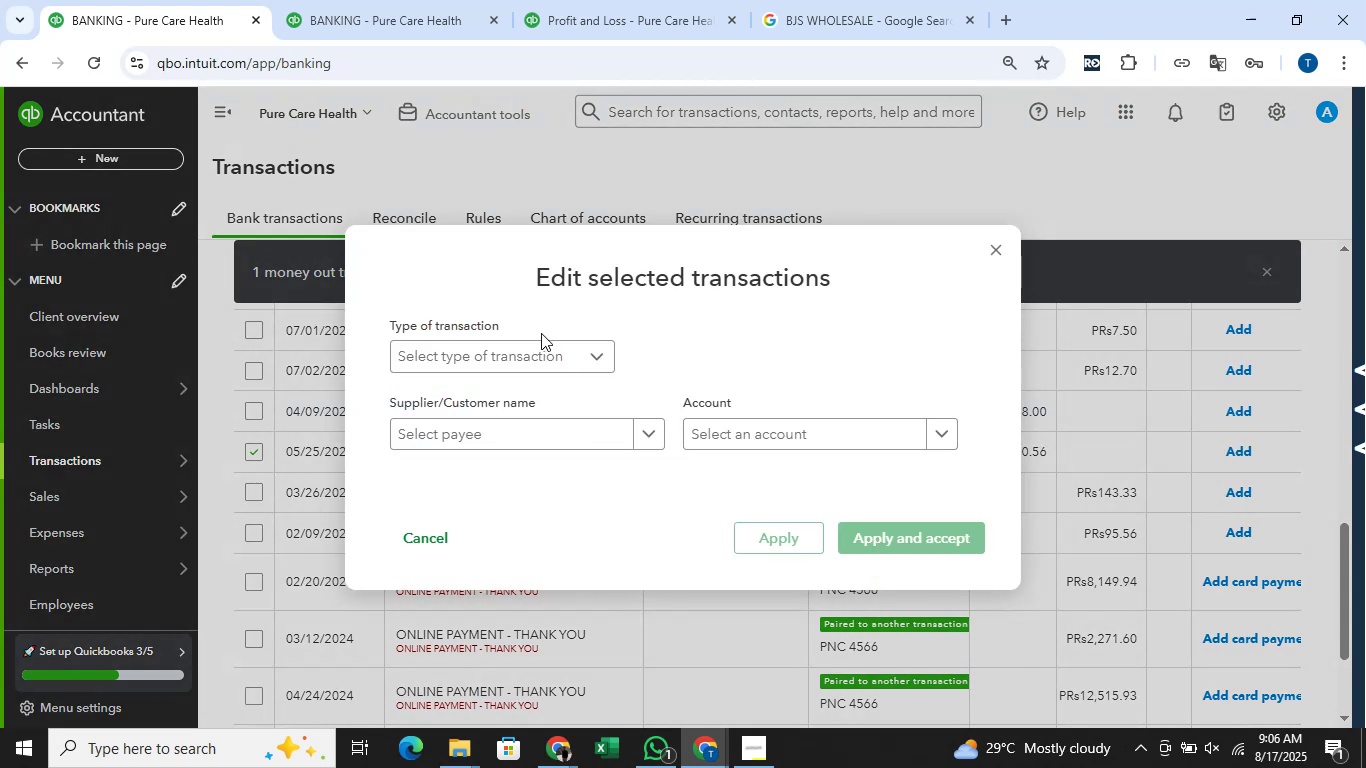 
mouse_move([511, 367])
 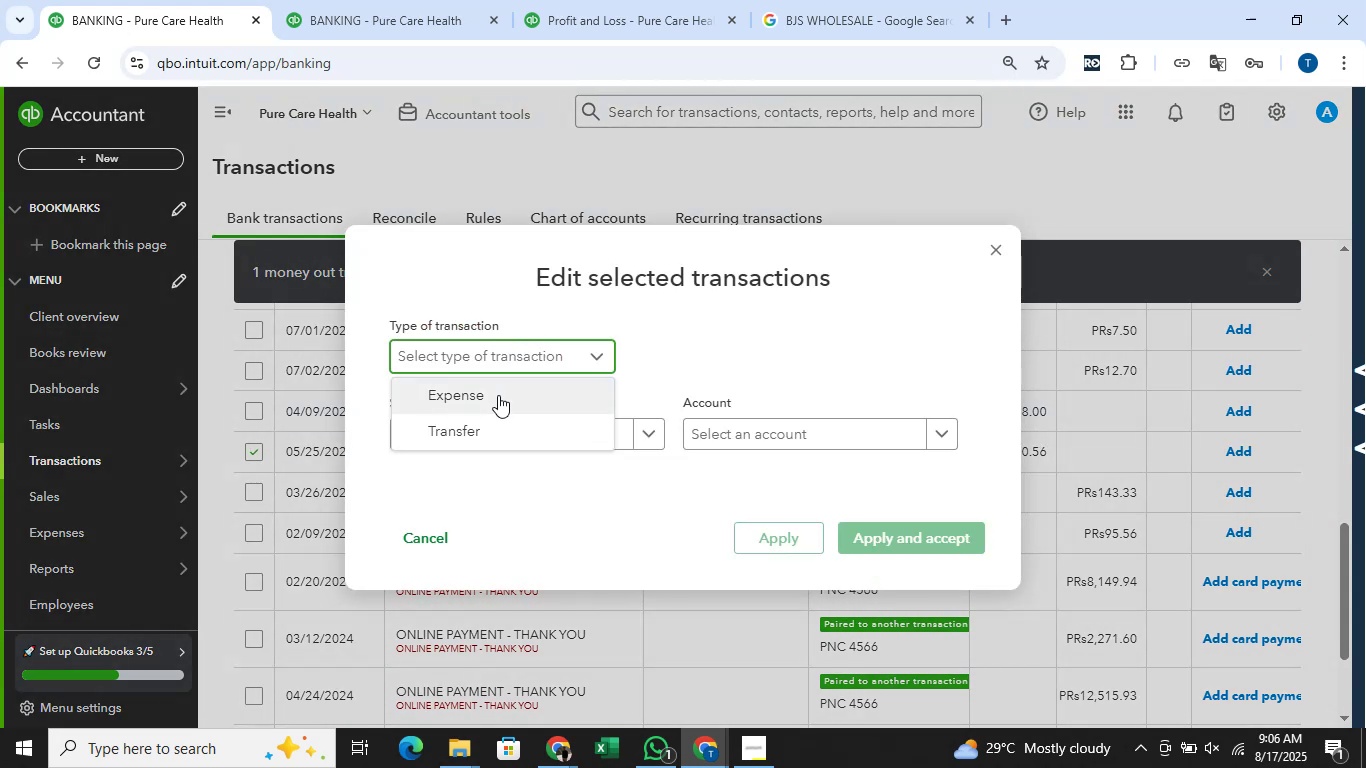 
left_click([498, 395])
 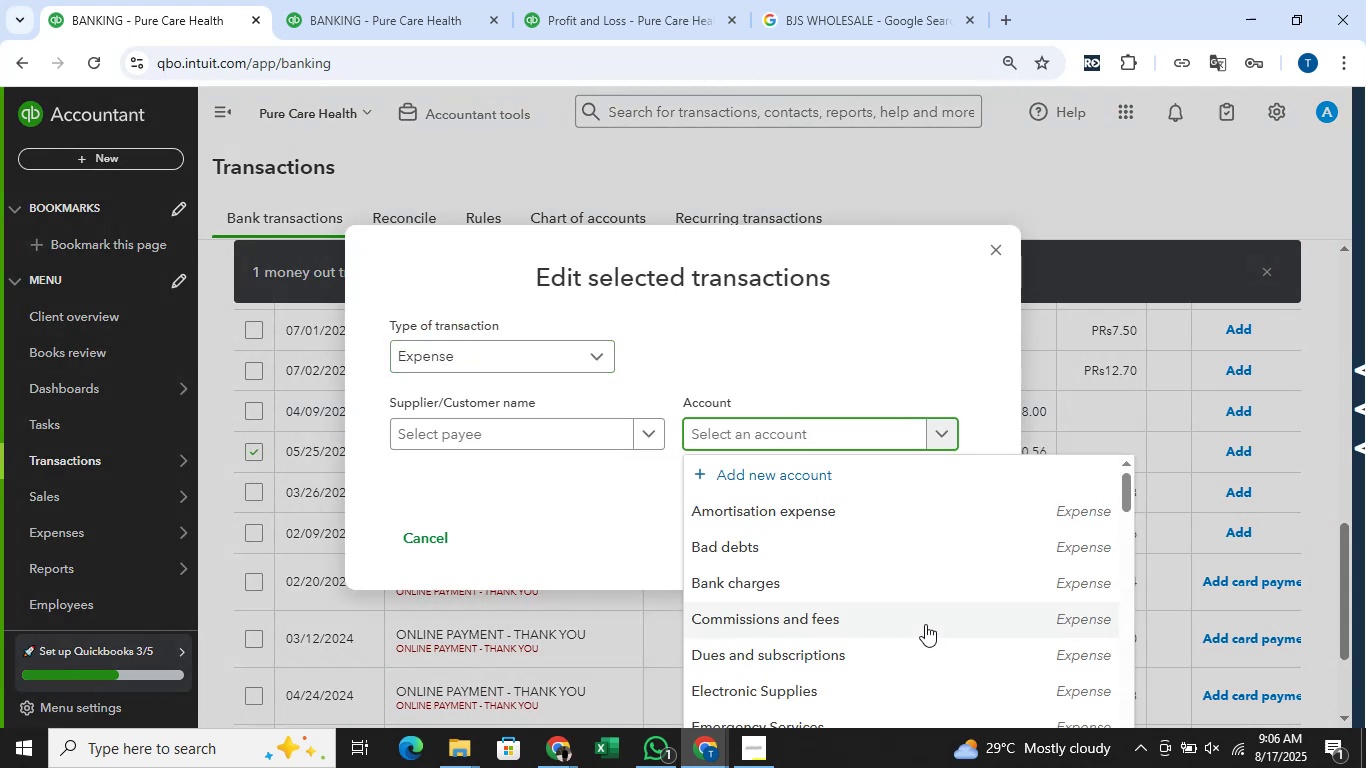 
scroll: coordinate [919, 650], scroll_direction: up, amount: 5.0
 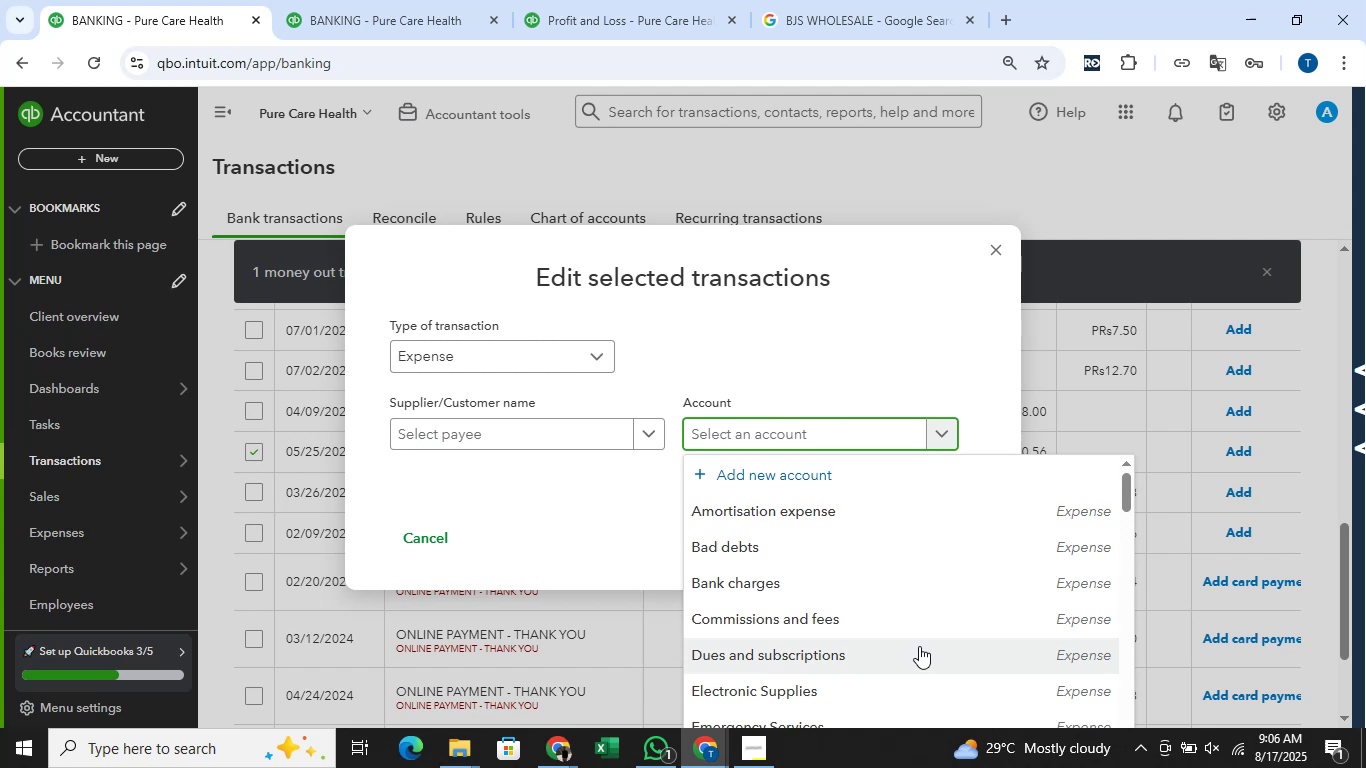 
scroll: coordinate [914, 627], scroll_direction: down, amount: 33.0
 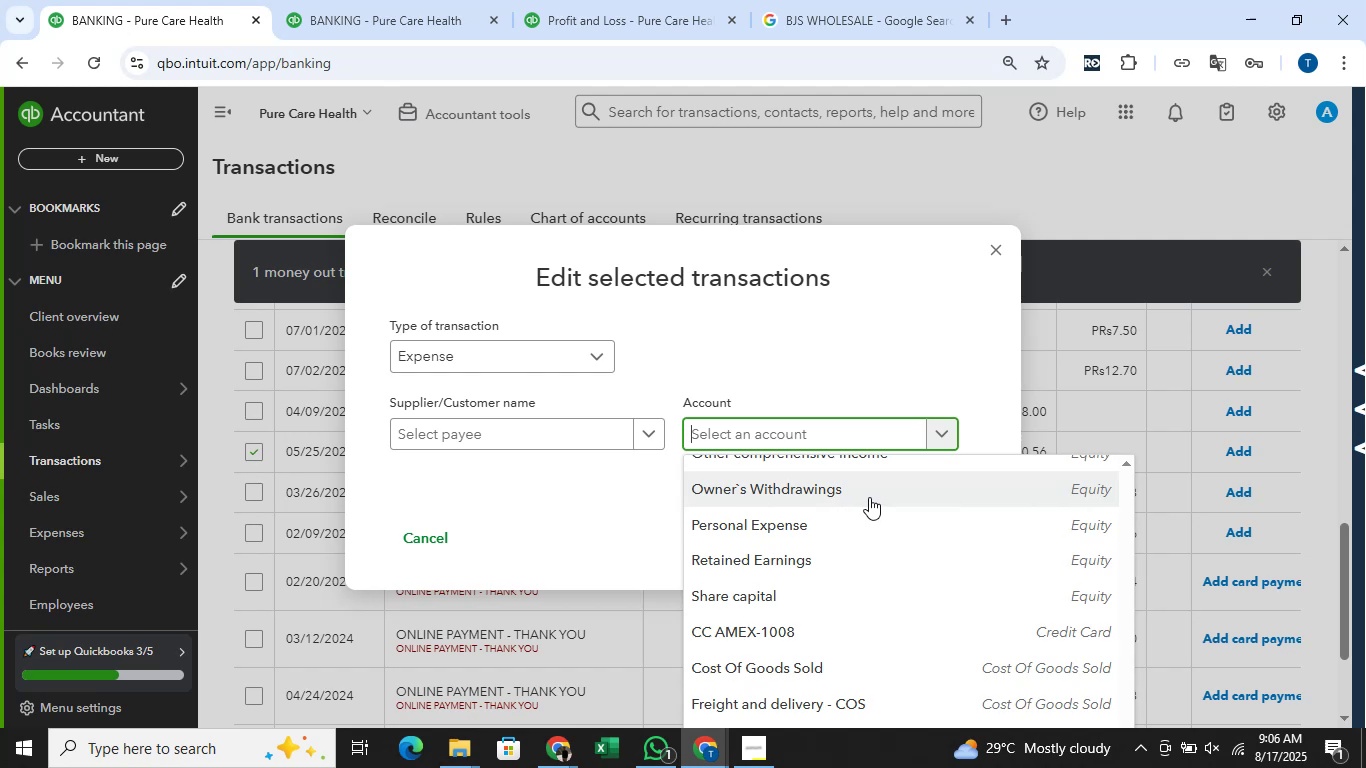 
wait(11.64)
 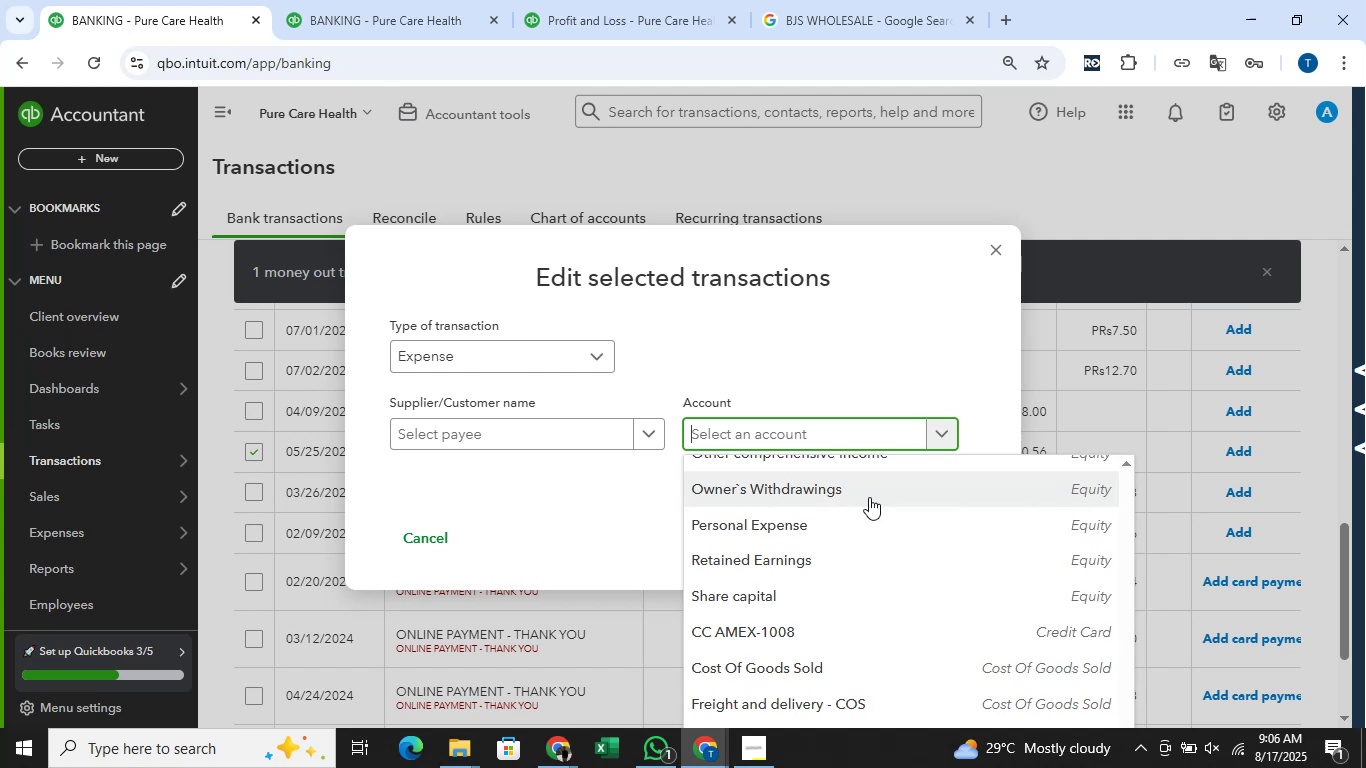 
scroll: coordinate [804, 586], scroll_direction: up, amount: 22.0
 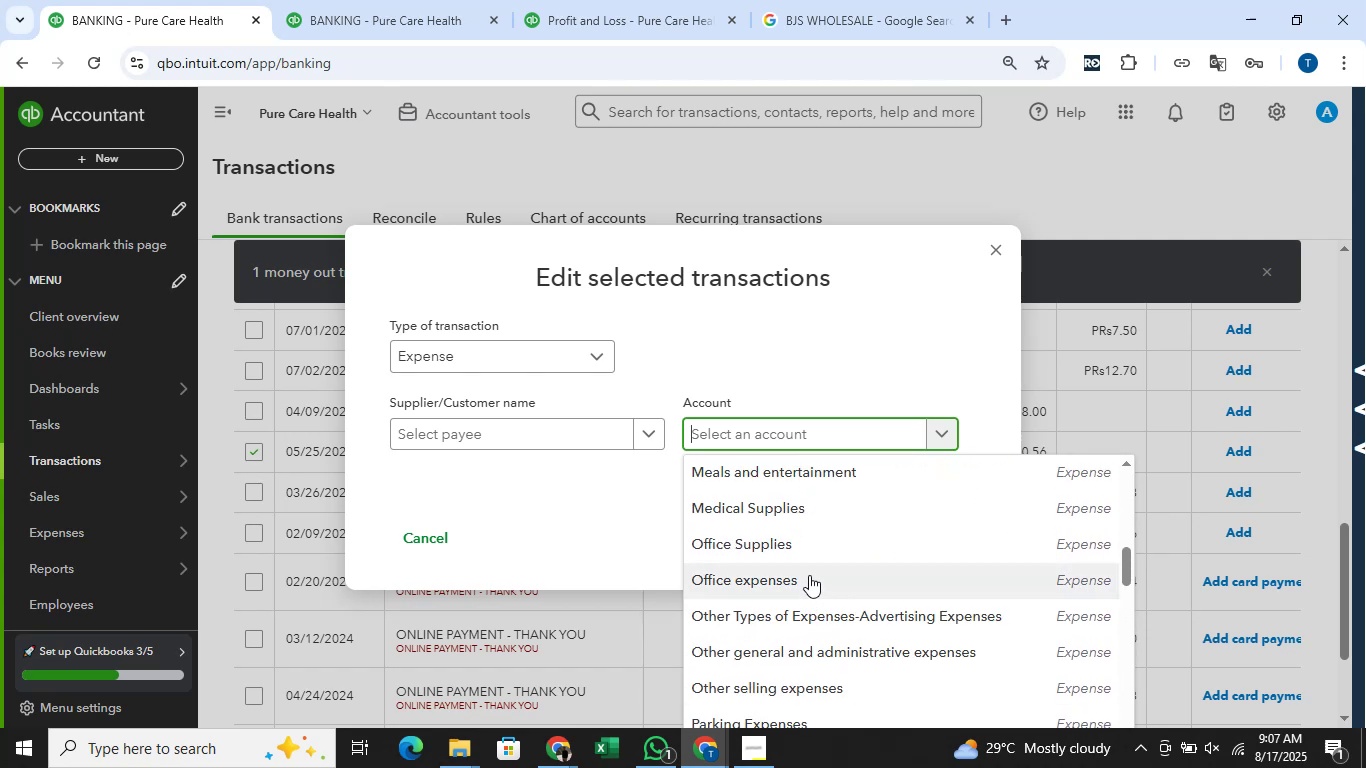 
scroll: coordinate [819, 561], scroll_direction: up, amount: 1.0
 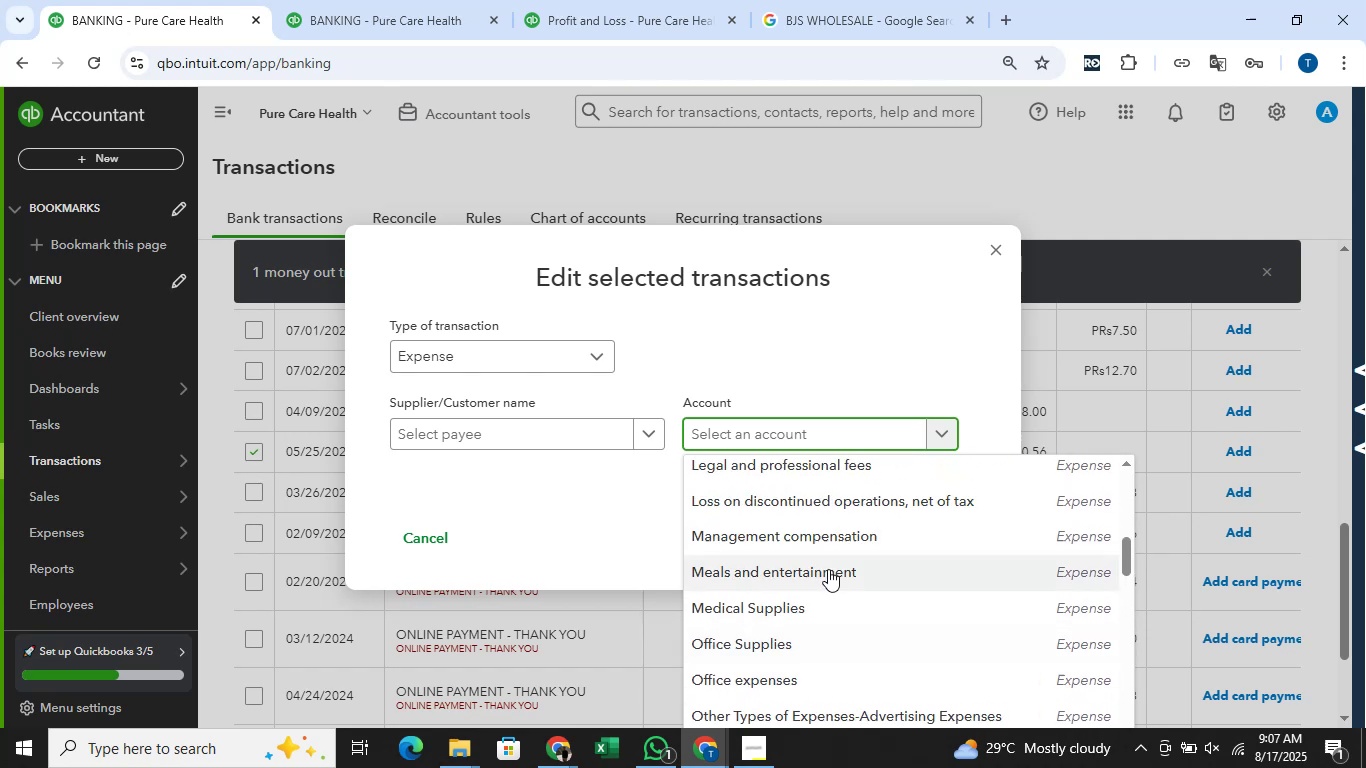 
scroll: coordinate [834, 577], scroll_direction: down, amount: 1.0
 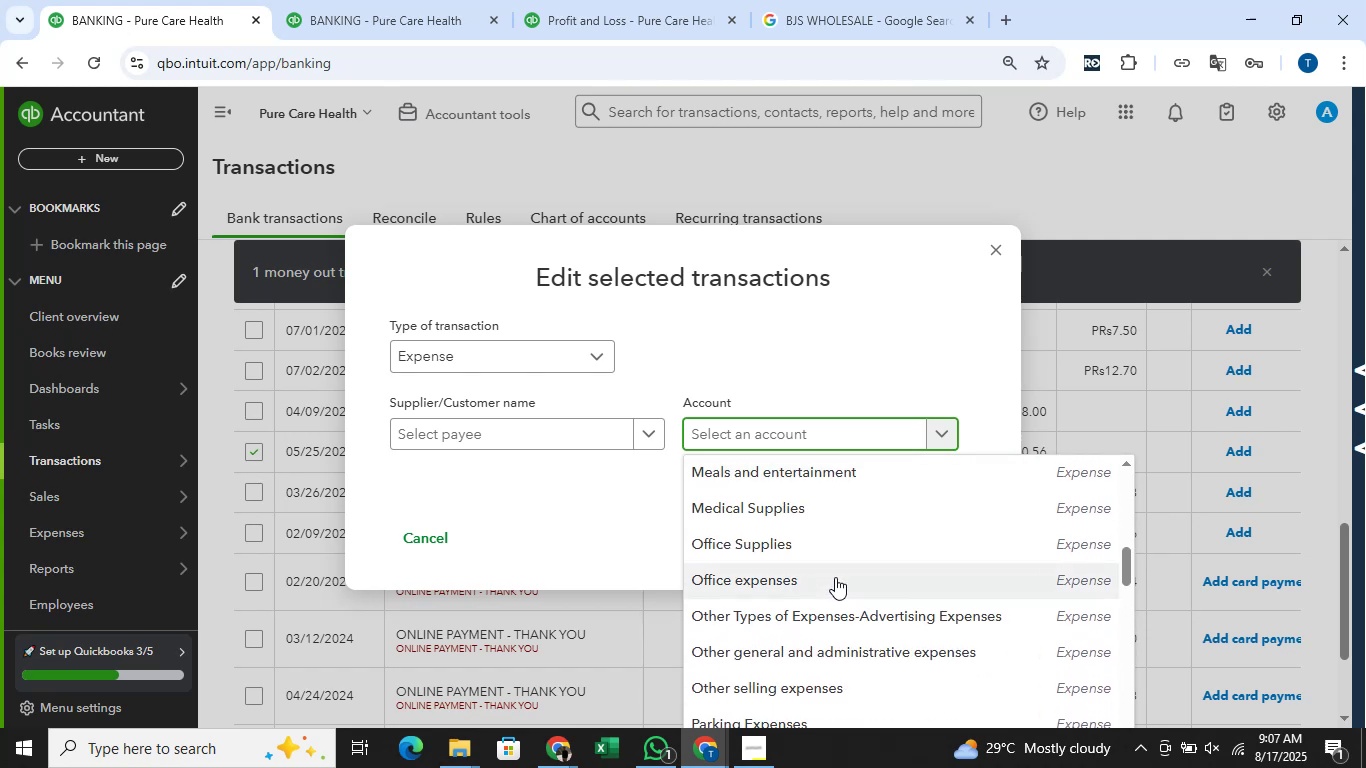 
left_click([835, 577])
 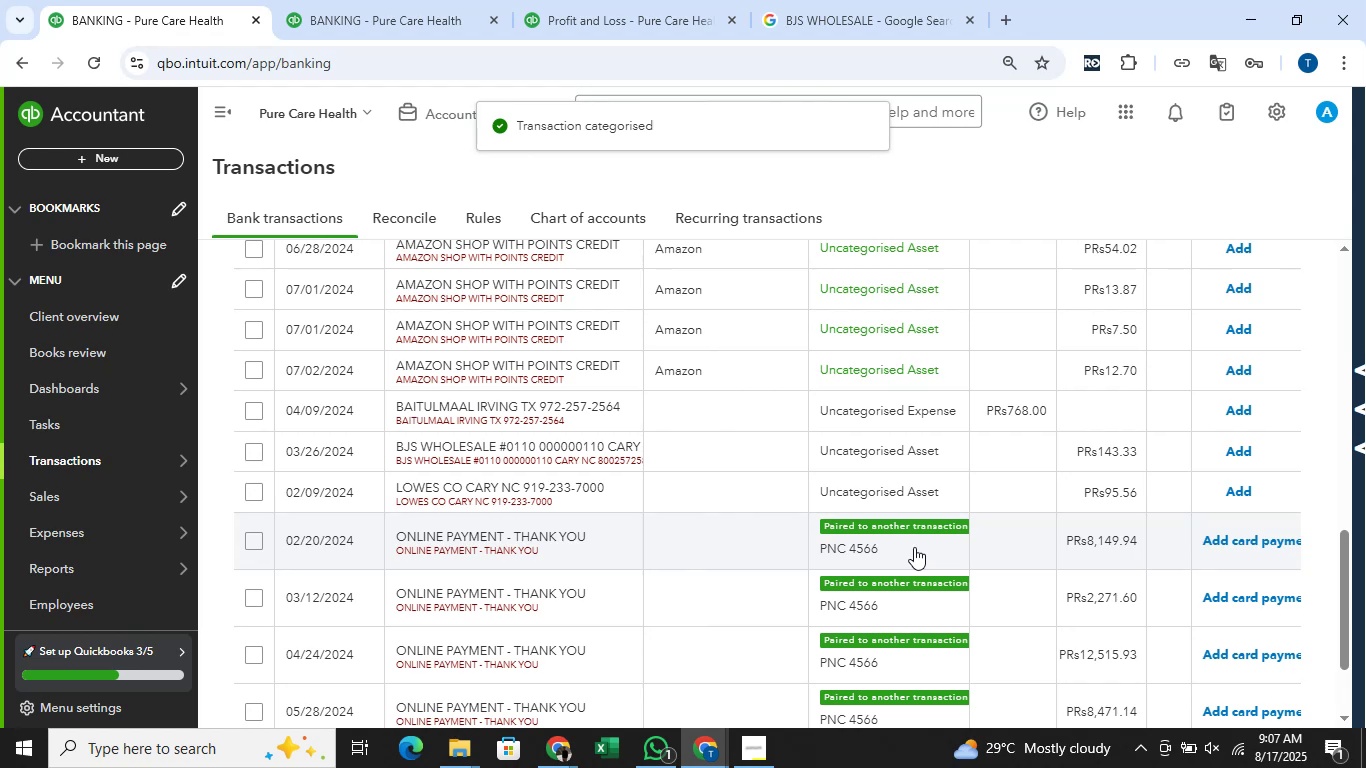 
wait(7.6)
 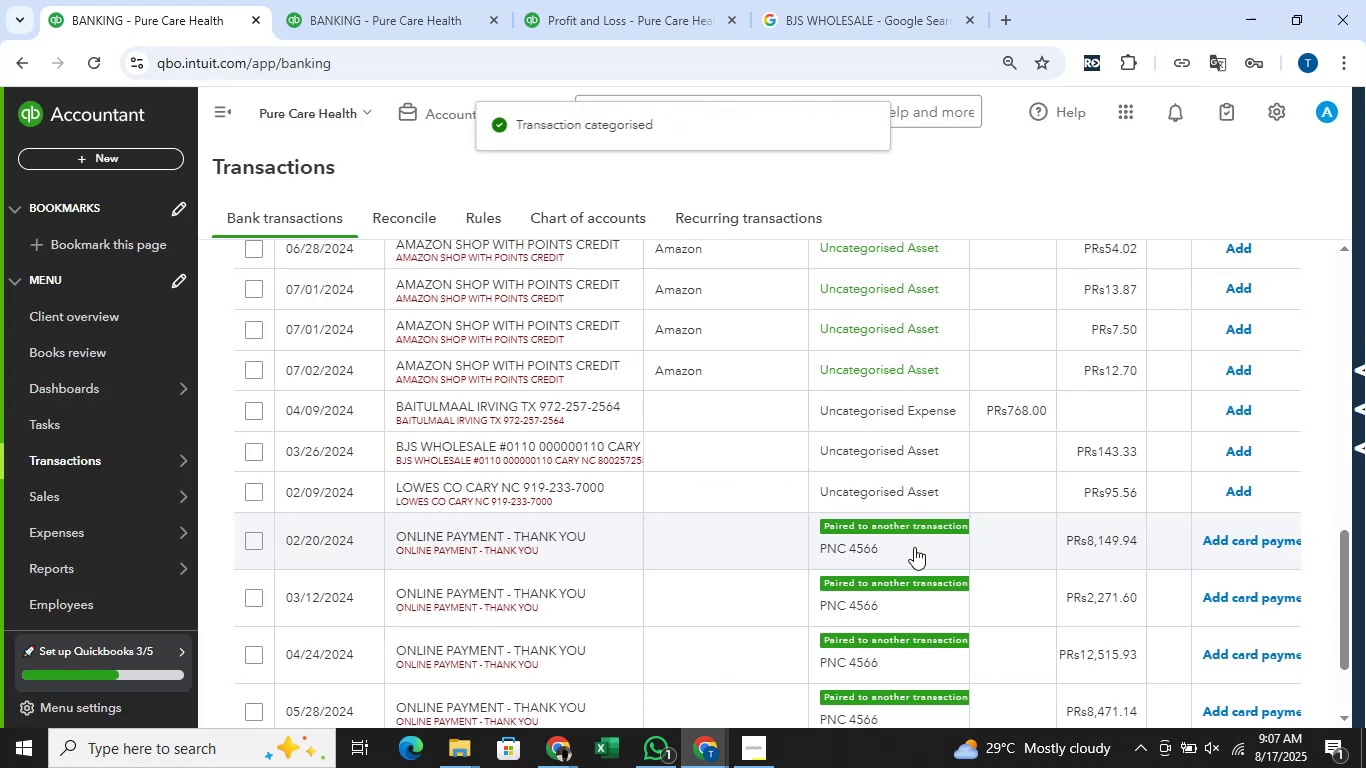 
mouse_move([290, 408])
 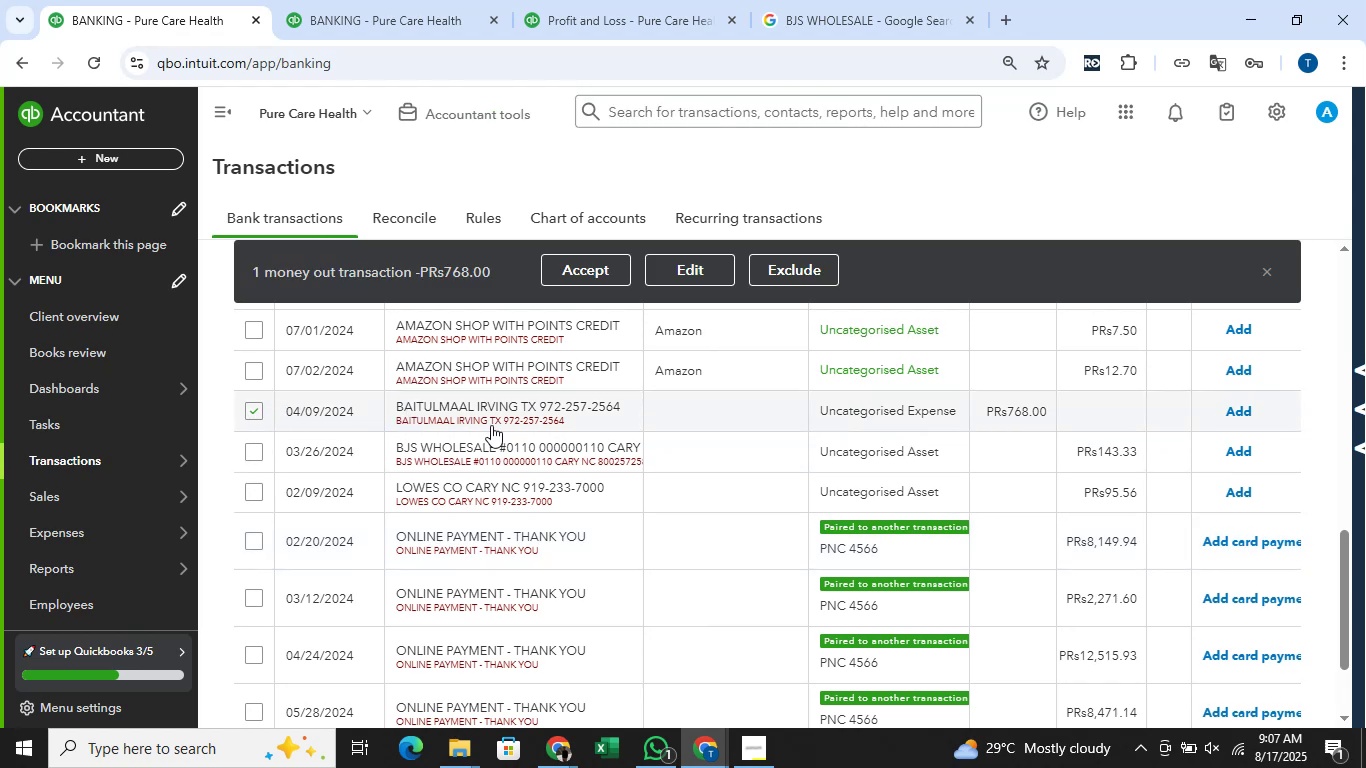 
left_click_drag(start_coordinate=[489, 425], to_coordinate=[399, 425])
 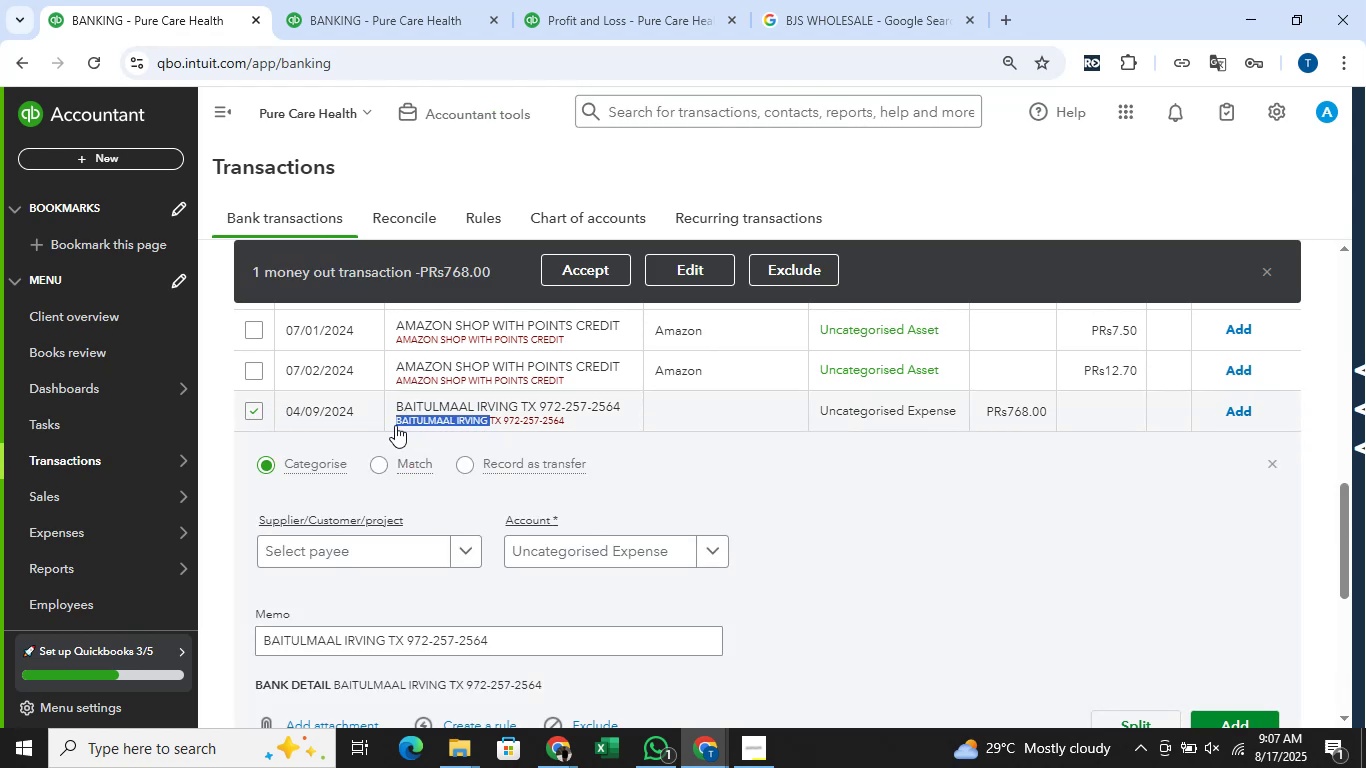 
key(Control+C)
 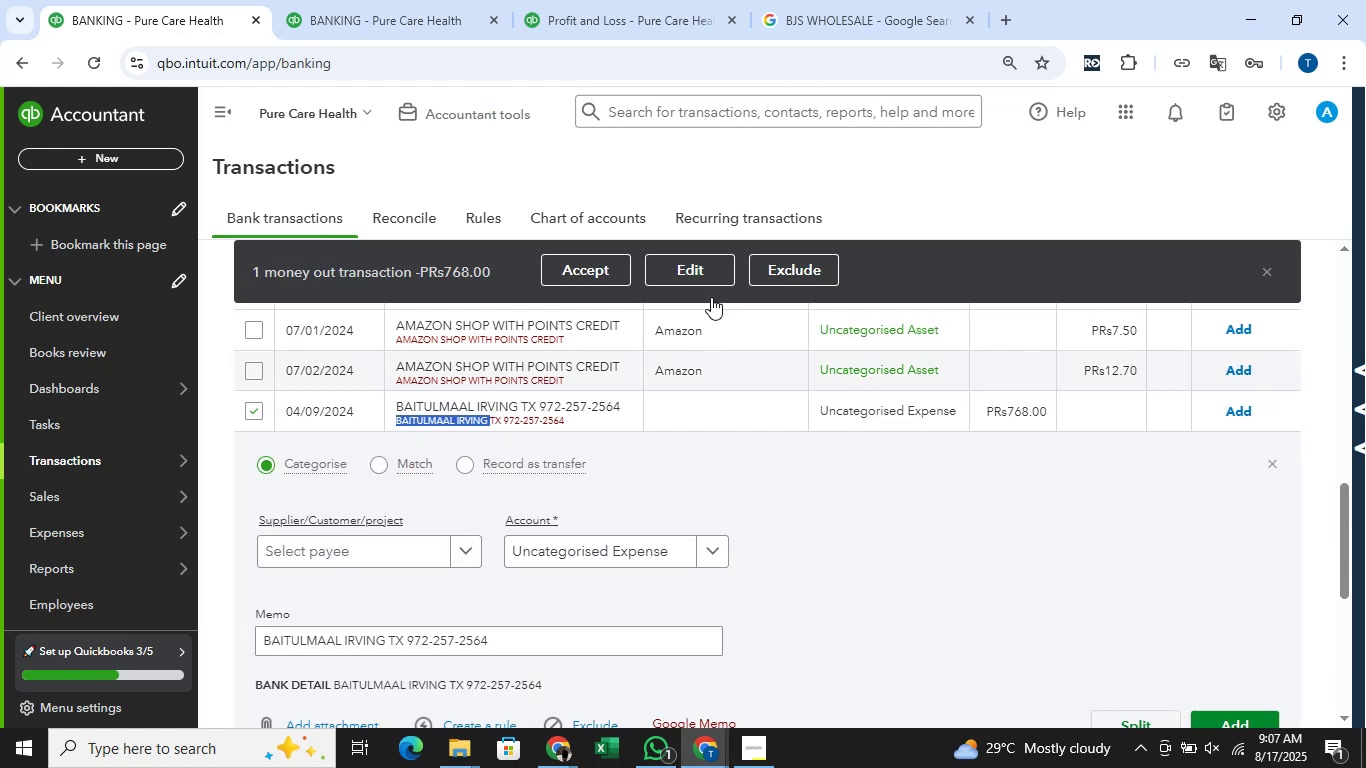 
left_click([882, 0])
 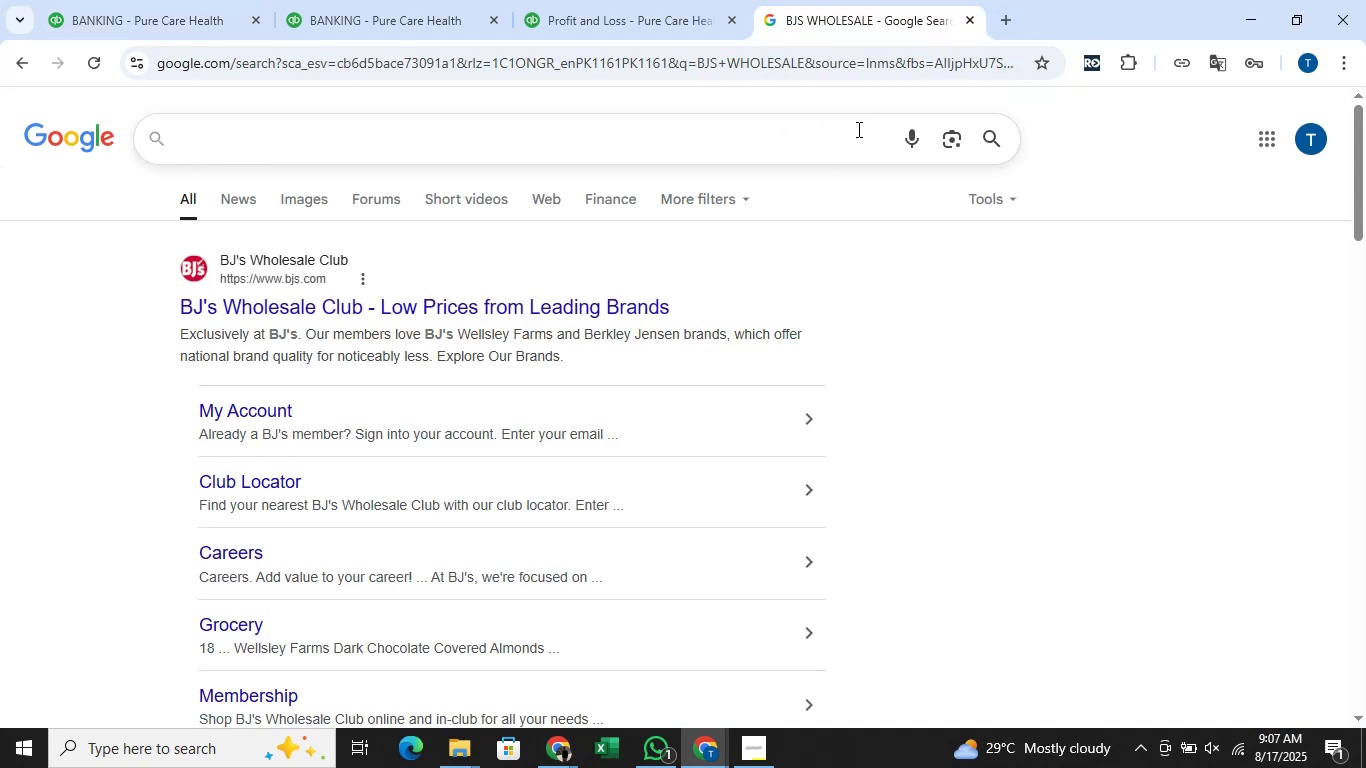 
key(Control+V)
 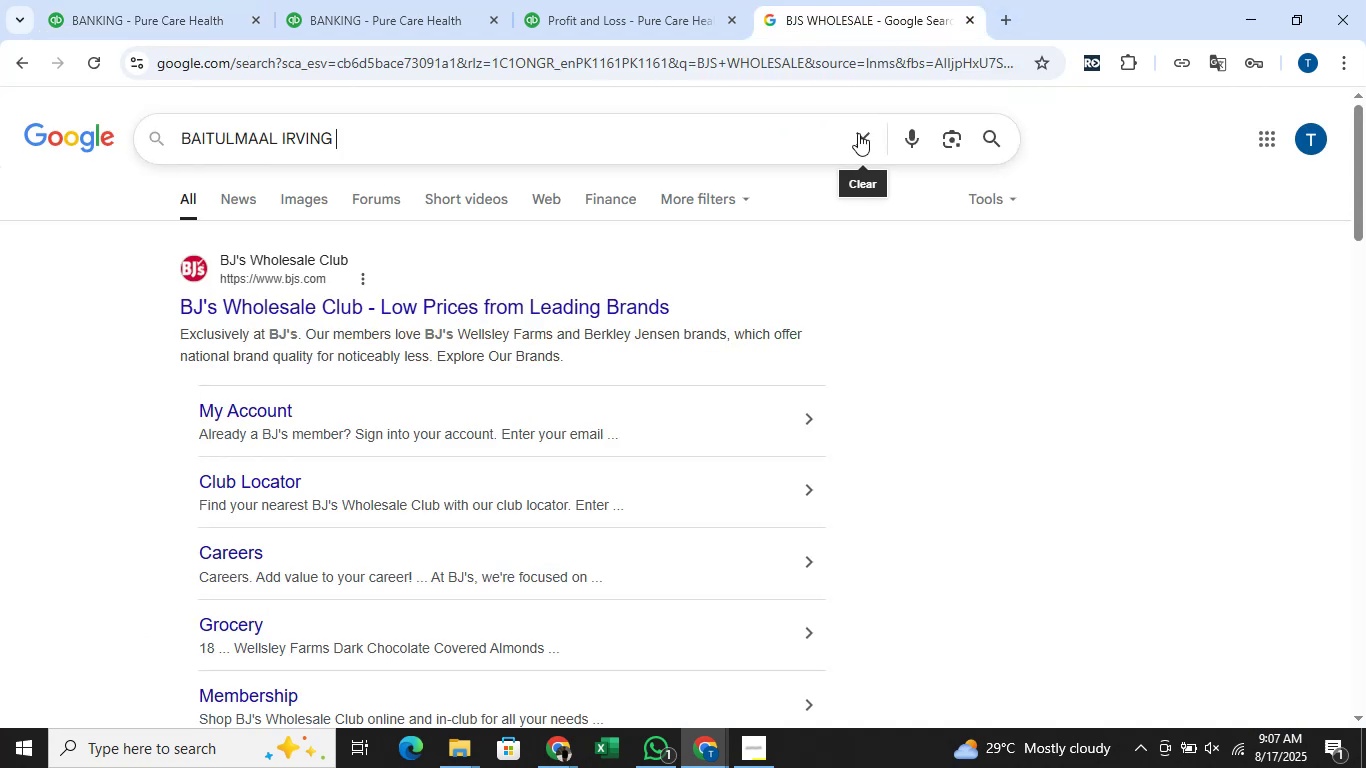 
key(Enter)
 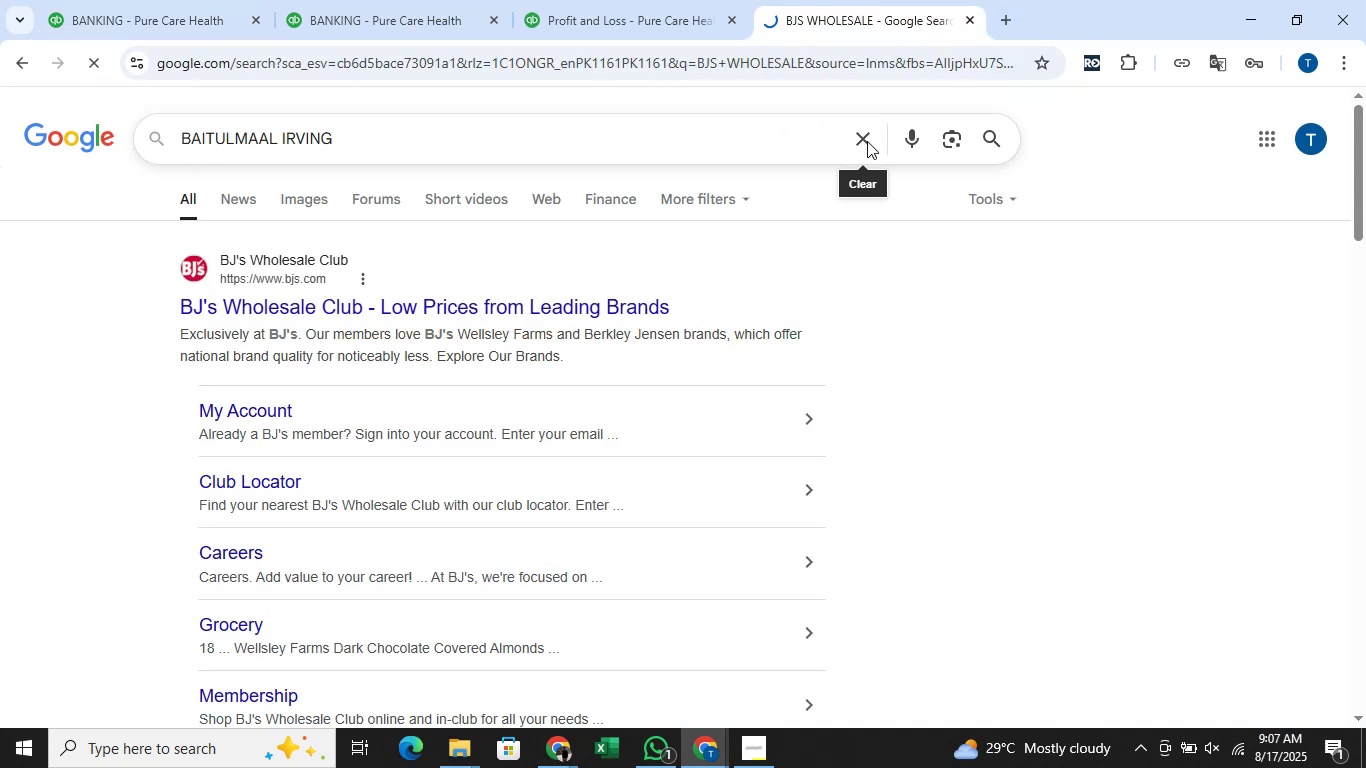 
mouse_move([904, 174])
 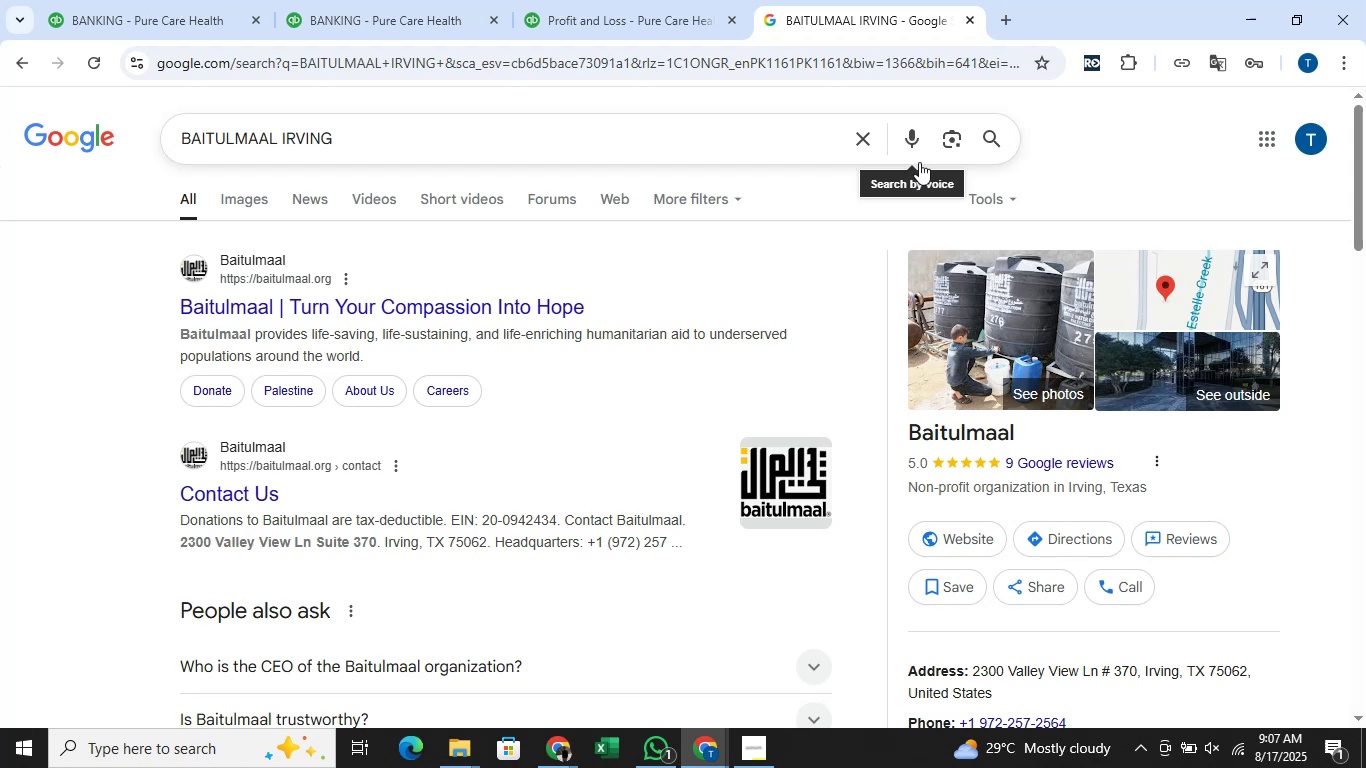 
wait(16.11)
 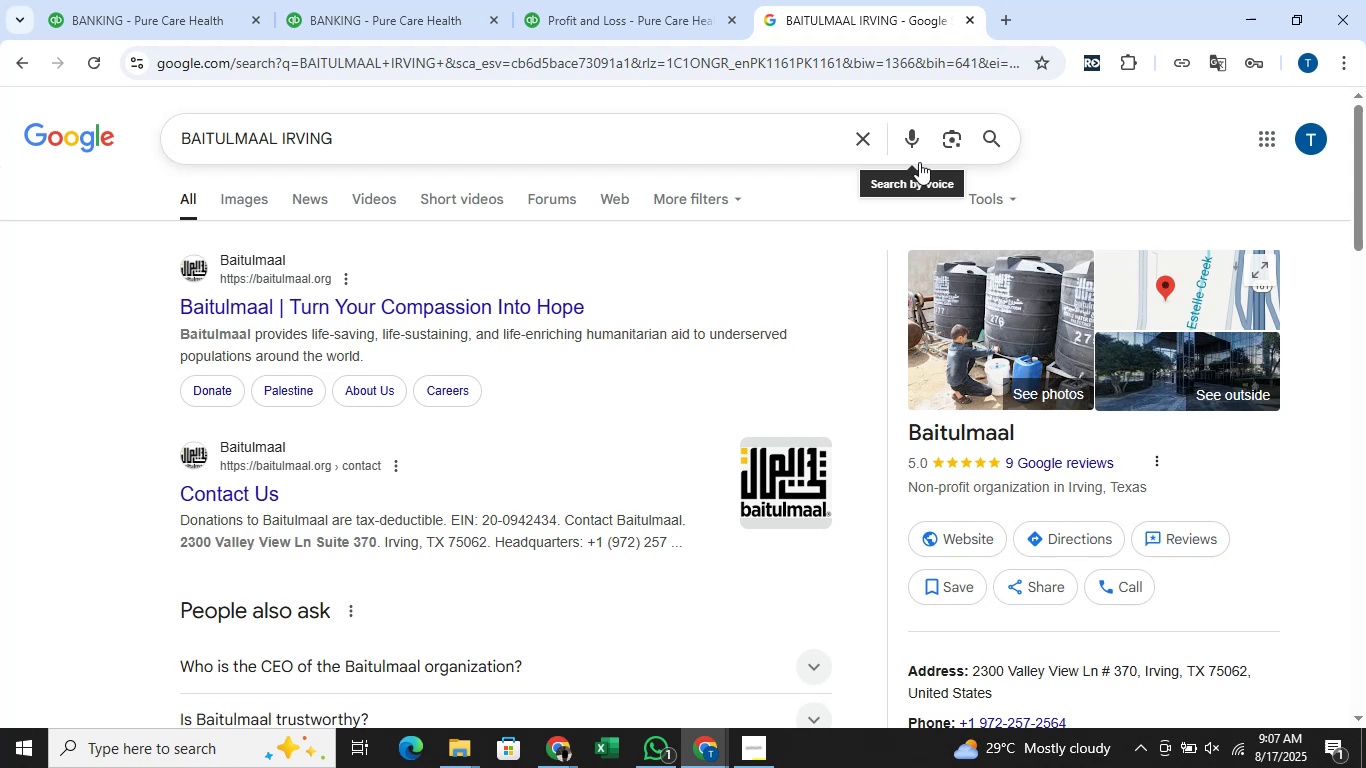 
left_click([161, 29])
 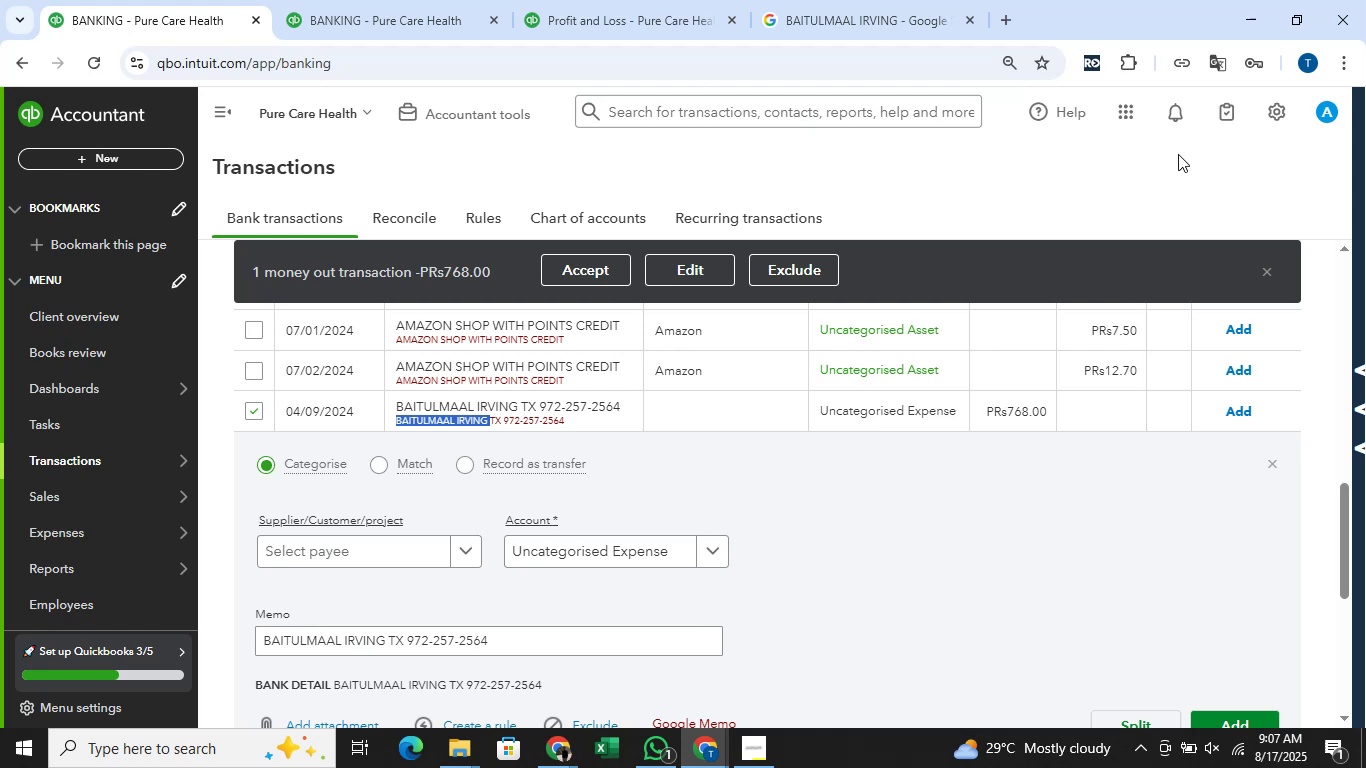 
wait(18.75)
 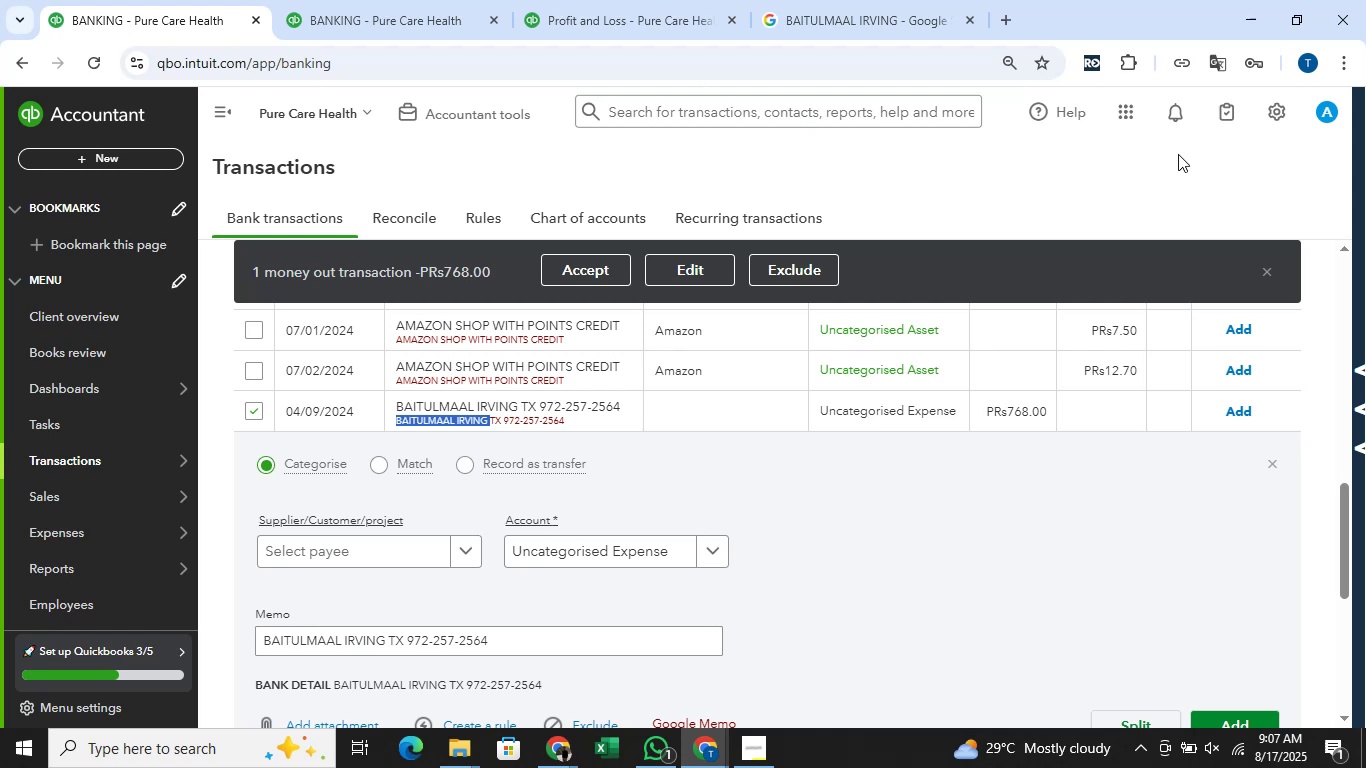 
left_click([710, 269])
 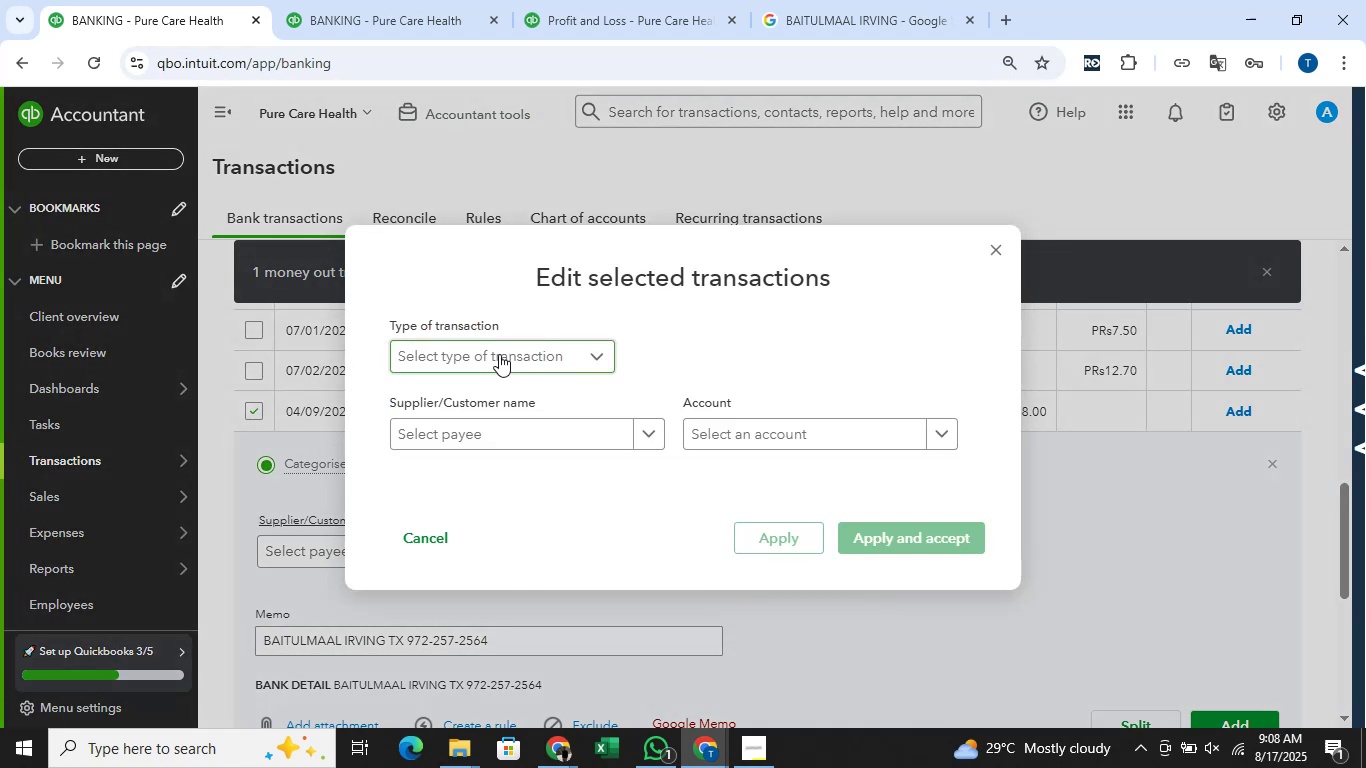 
wait(9.68)
 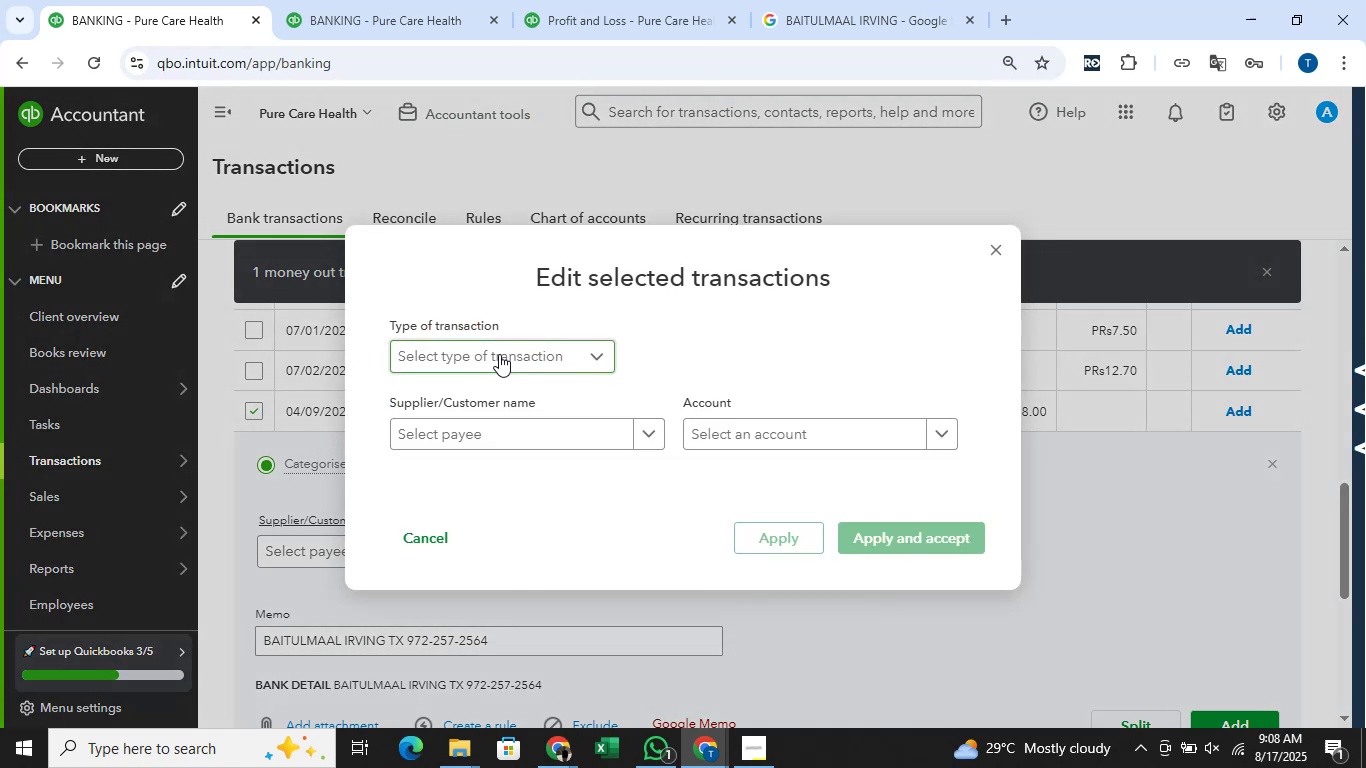 
left_click([521, 340])
 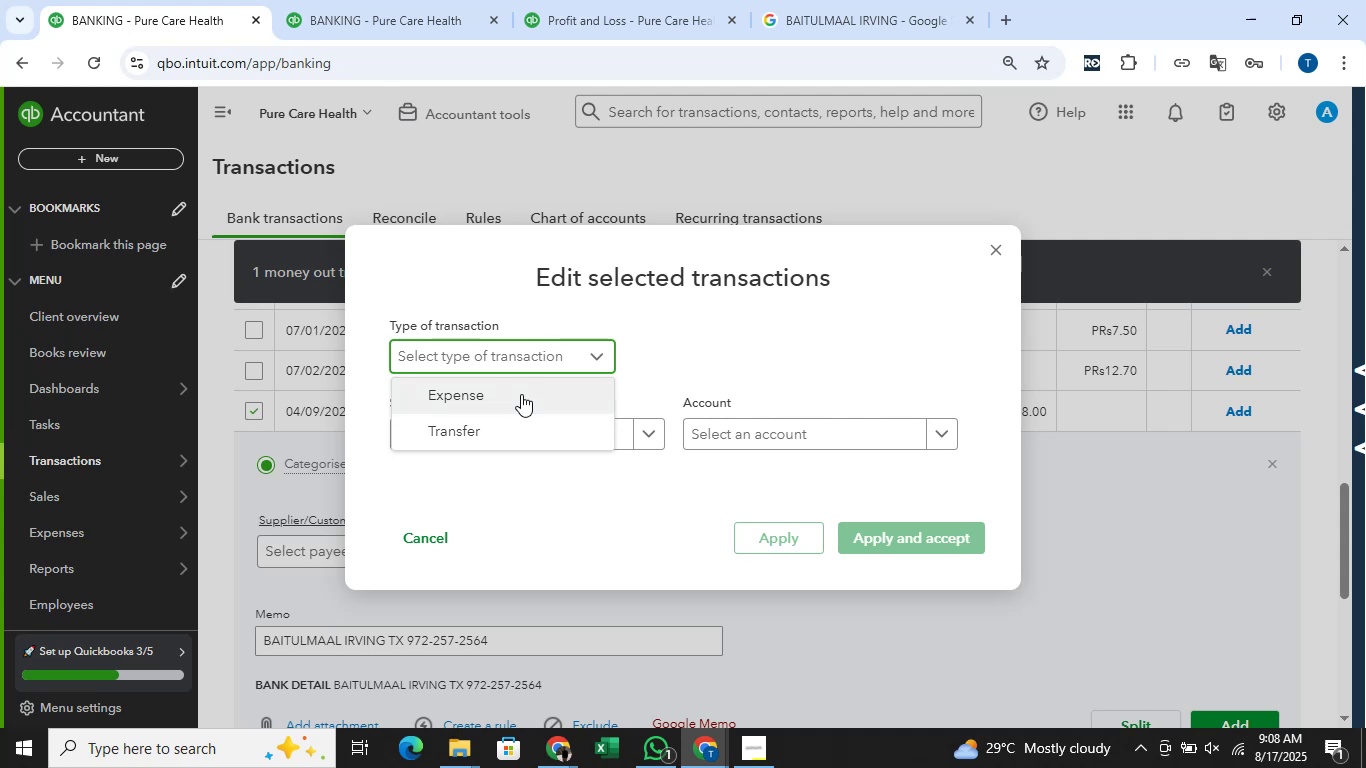 
left_click([521, 394])
 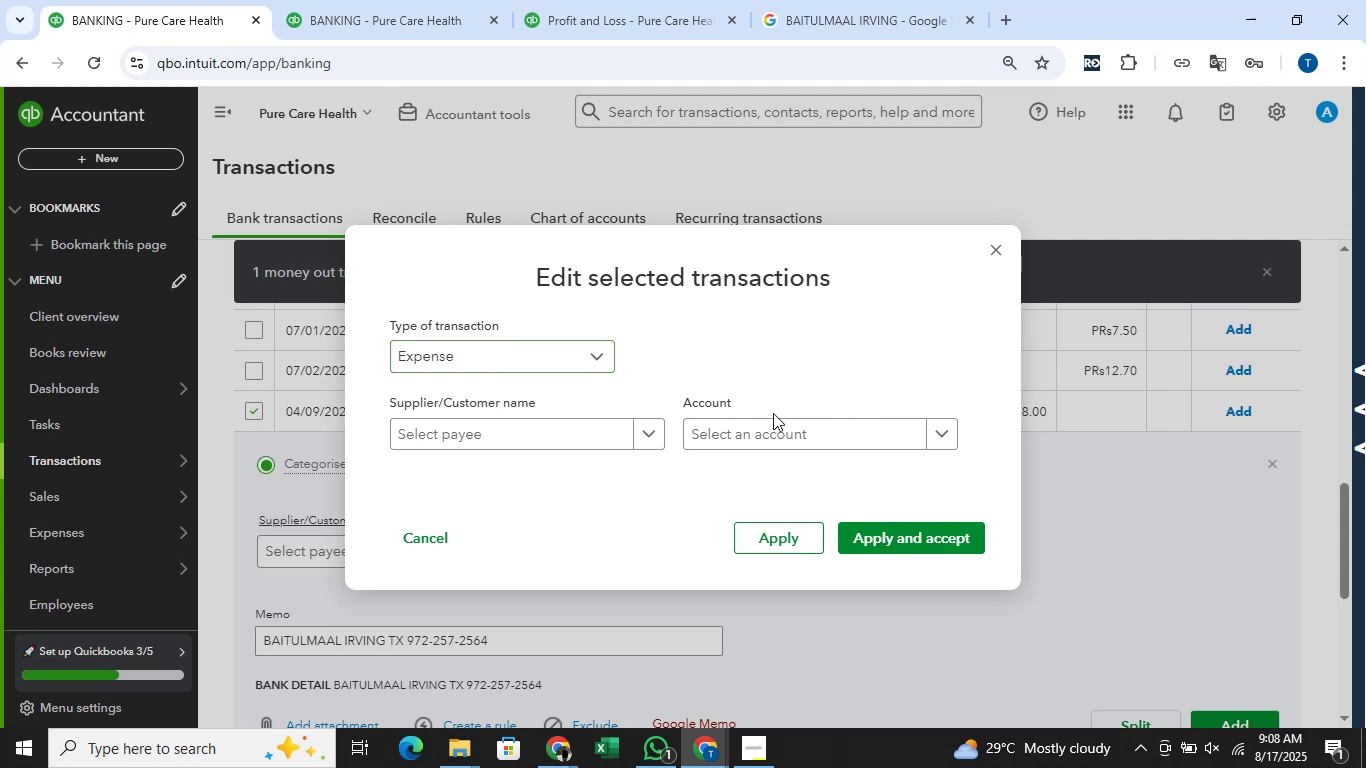 
double_click([788, 413])
 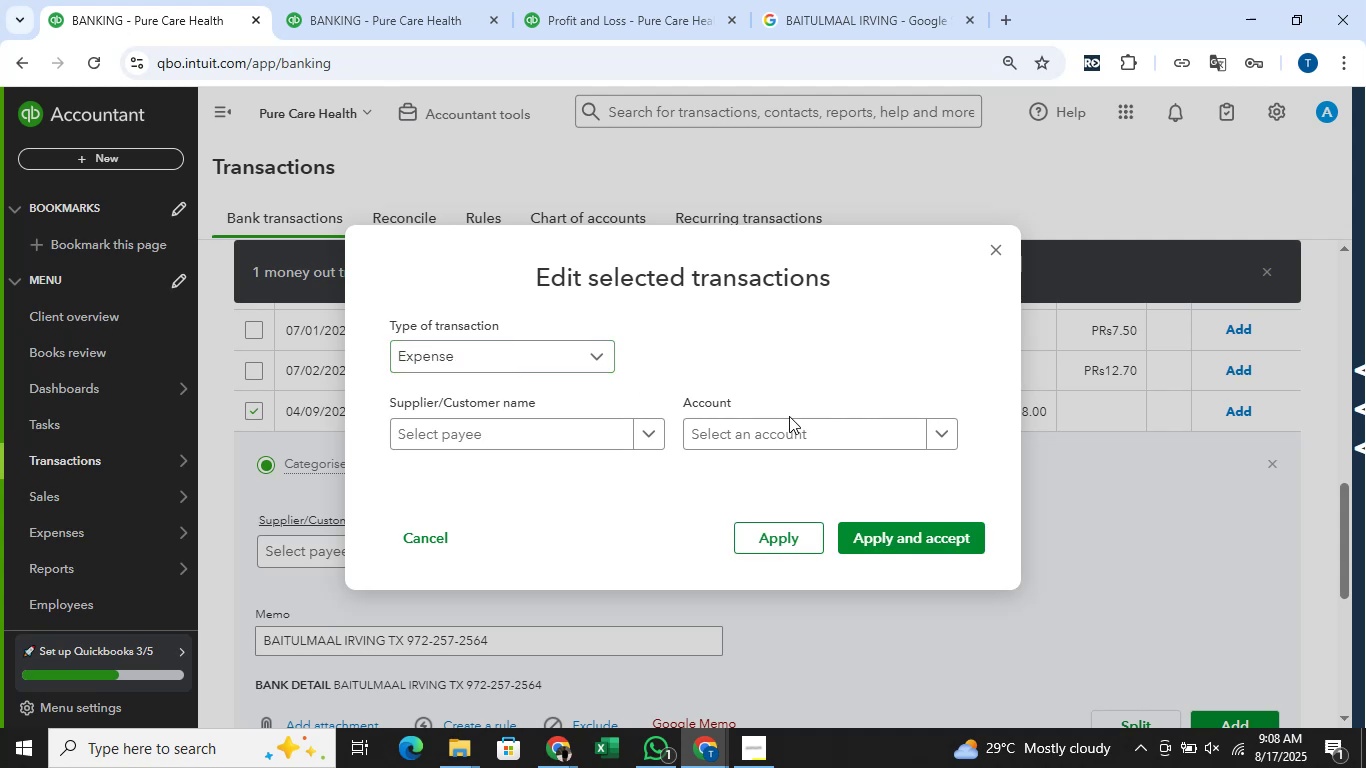 
left_click_drag(start_coordinate=[797, 426], to_coordinate=[802, 426])
 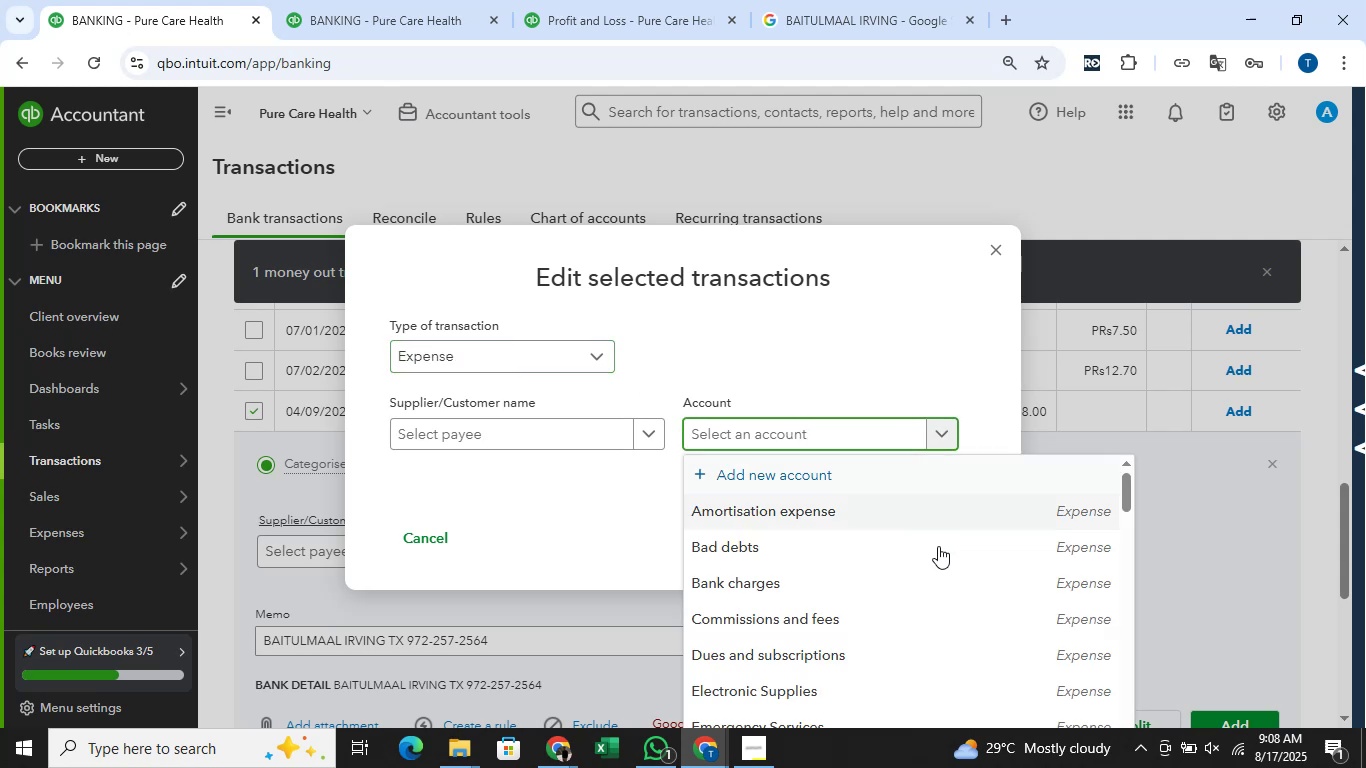 
scroll: coordinate [913, 689], scroll_direction: down, amount: 17.0
 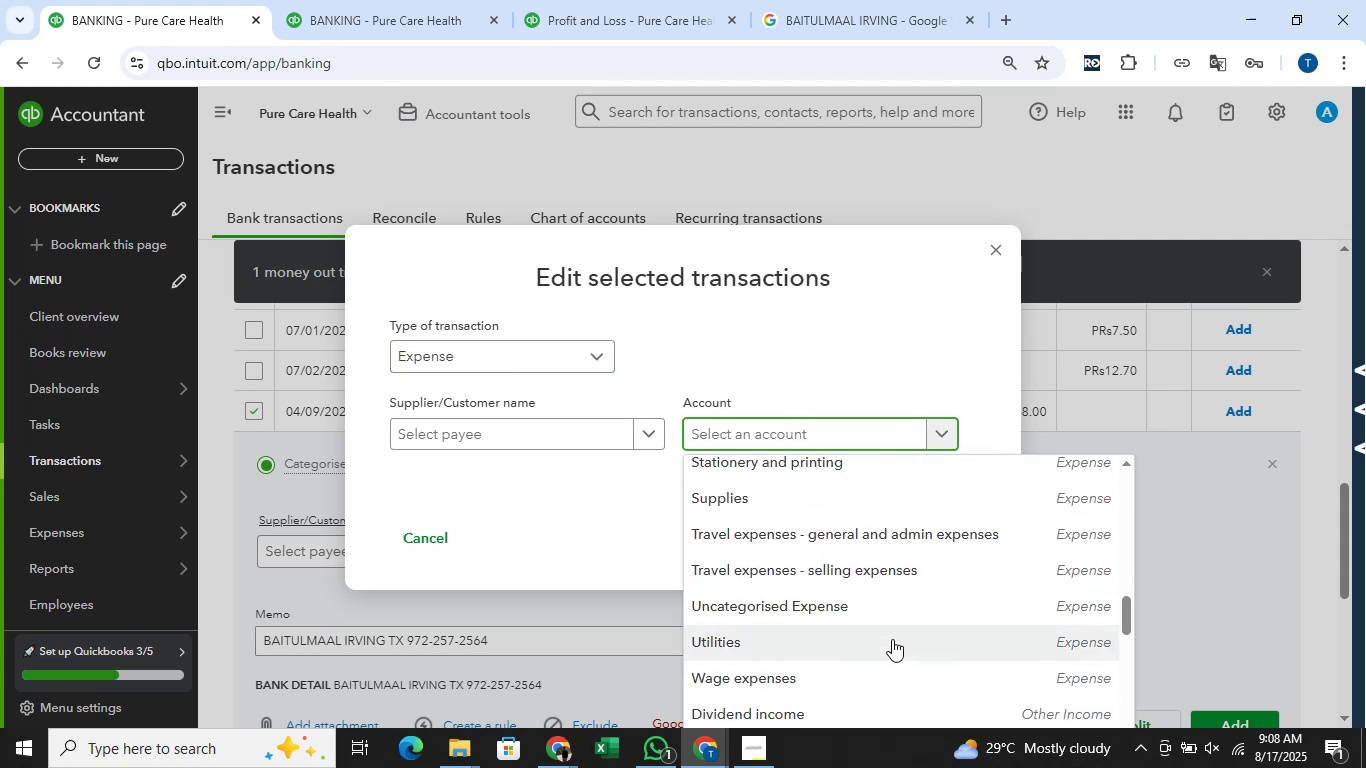 
scroll: coordinate [903, 570], scroll_direction: up, amount: 10.0
 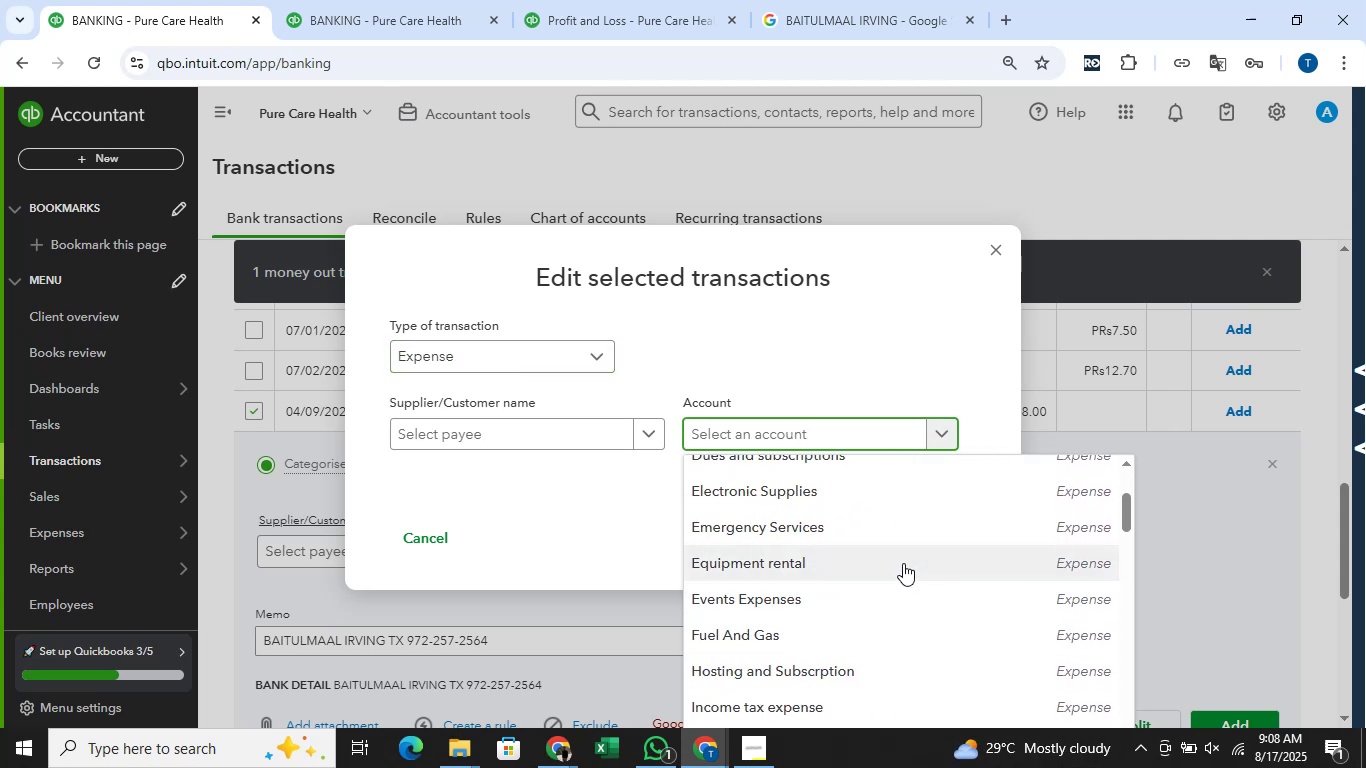 
scroll: coordinate [904, 553], scroll_direction: down, amount: 5.0
 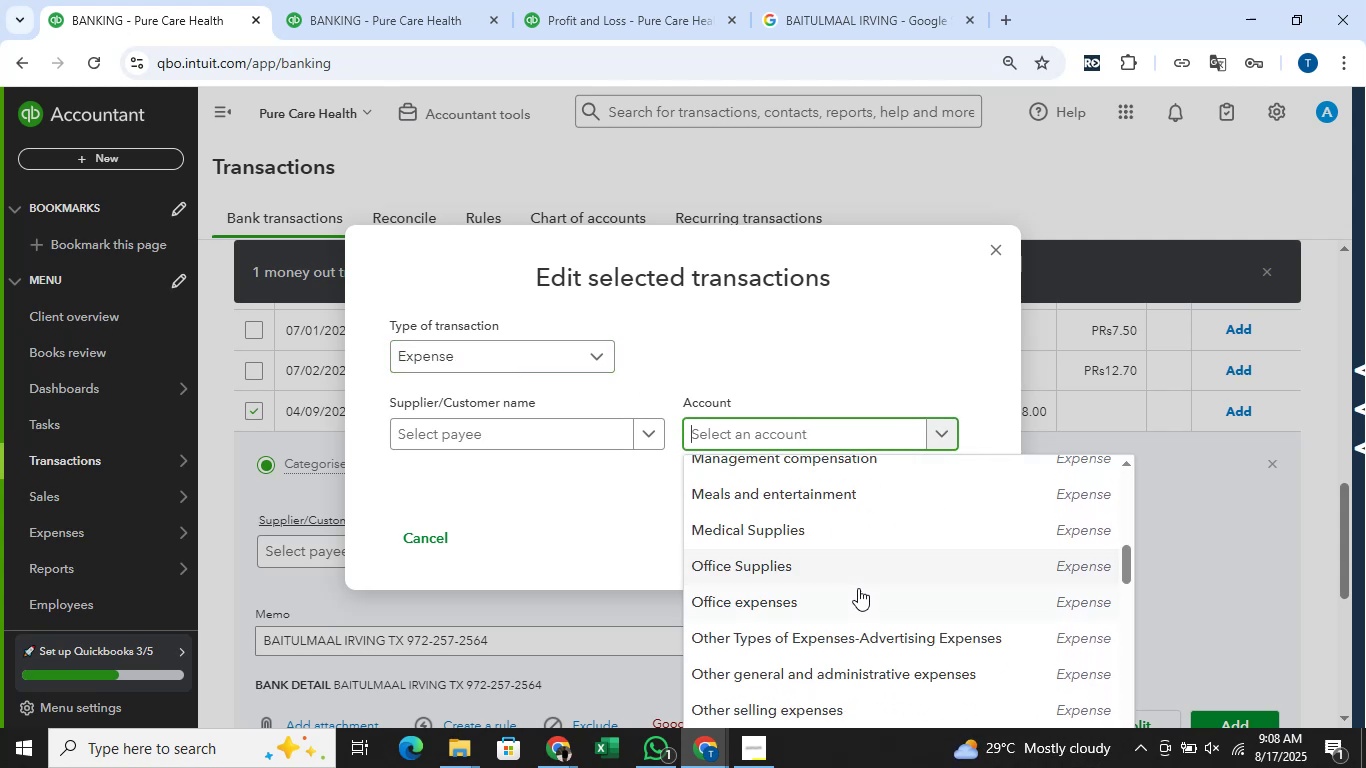 
left_click([856, 590])
 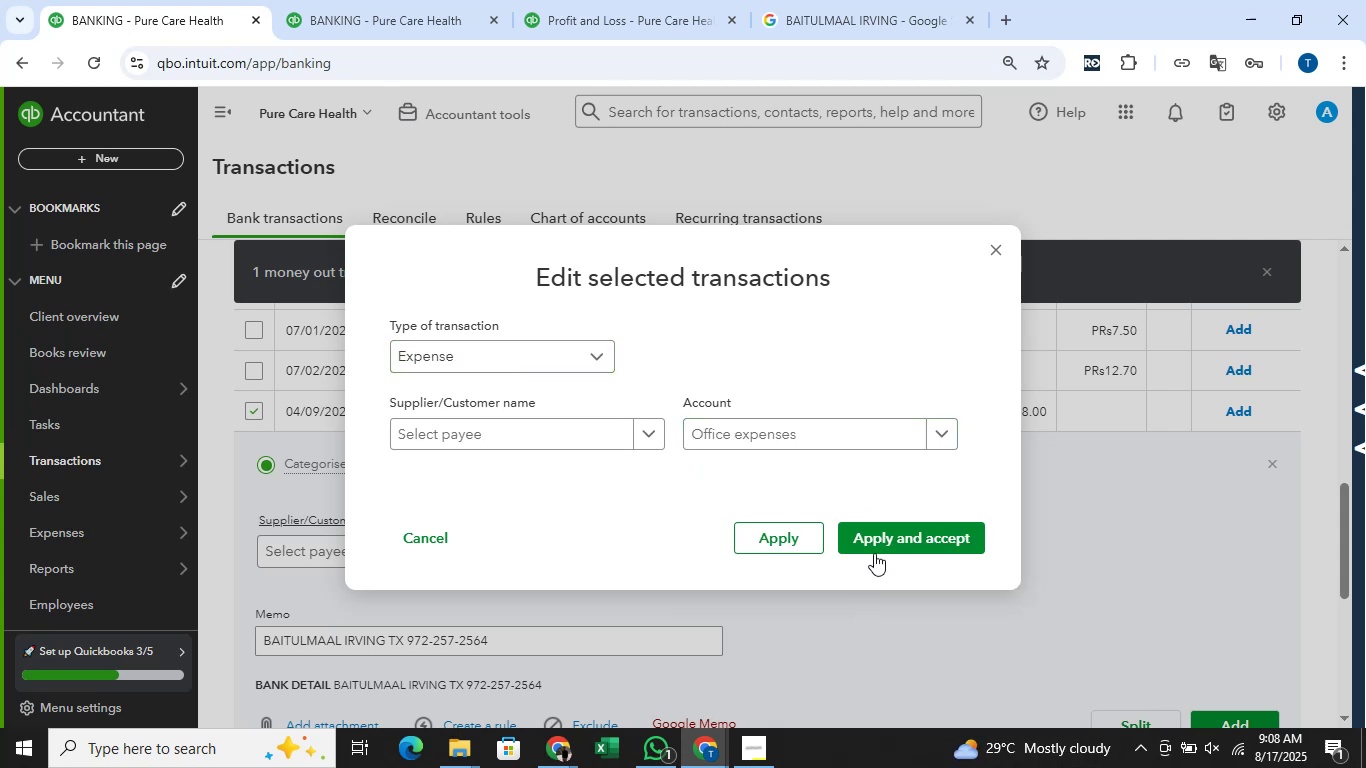 
left_click([878, 550])
 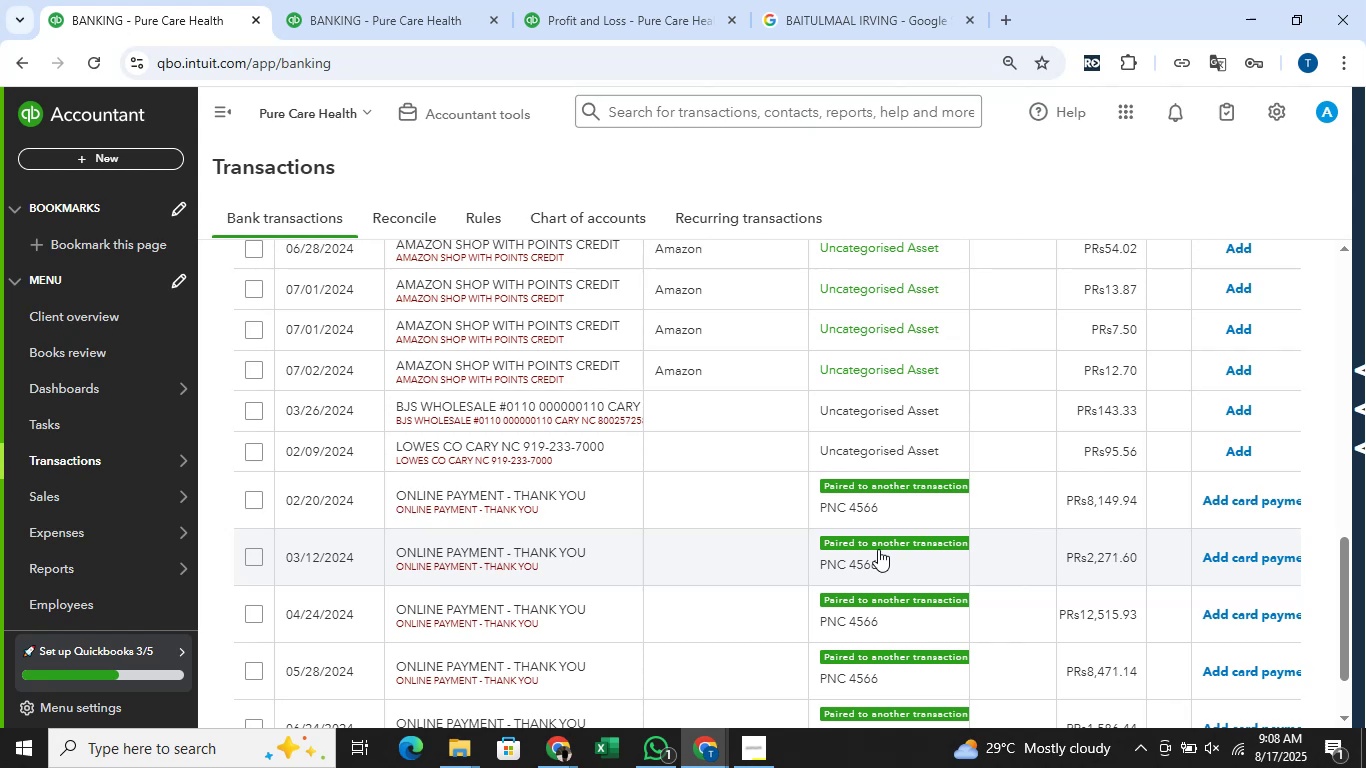 
wait(27.07)
 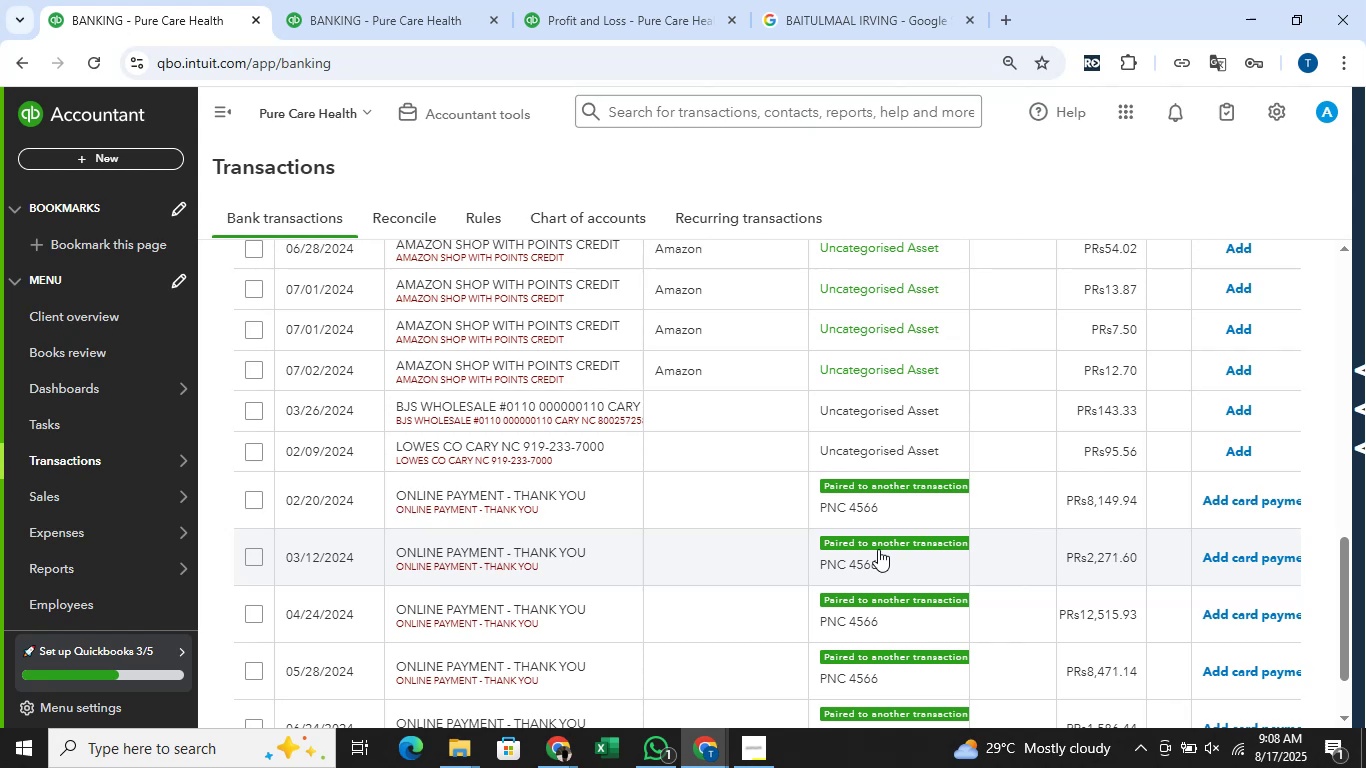 
scroll: coordinate [872, 379], scroll_direction: down, amount: 3.0
 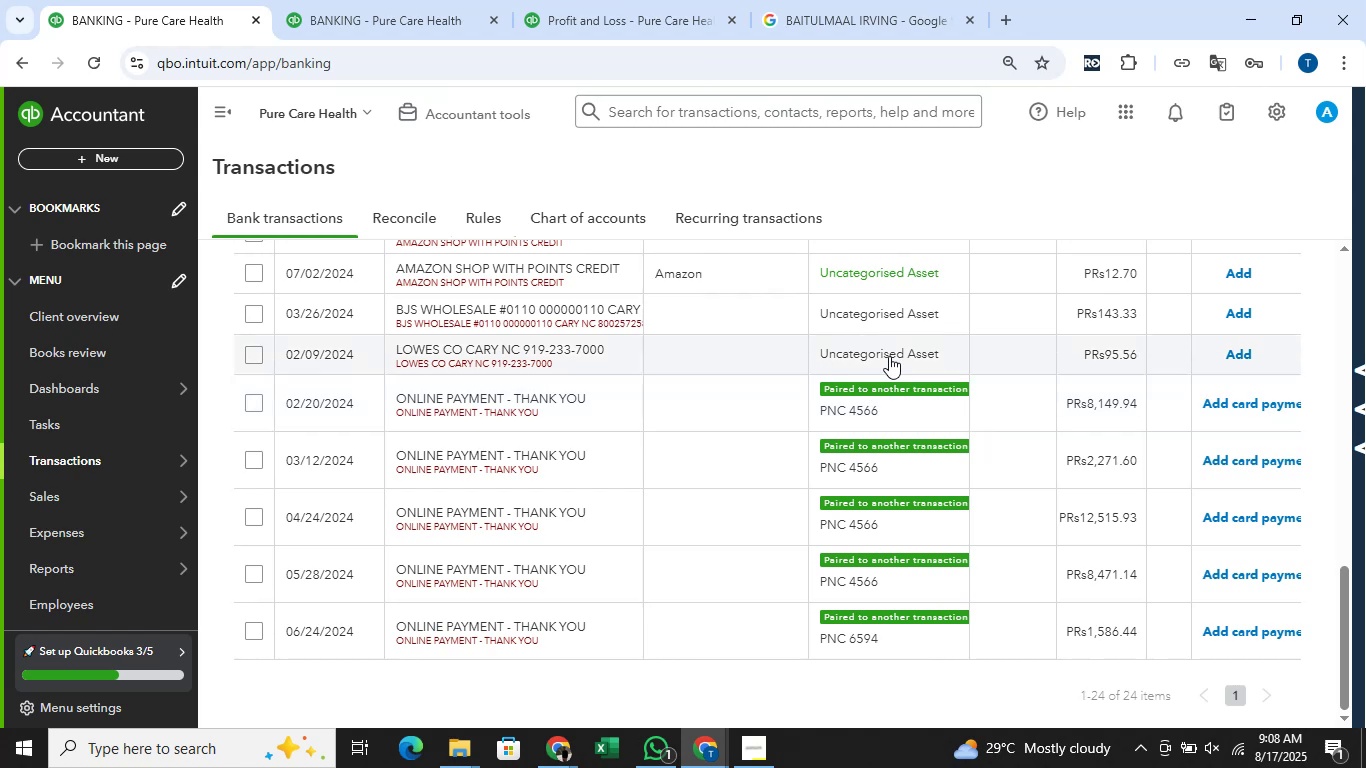 
wait(8.27)
 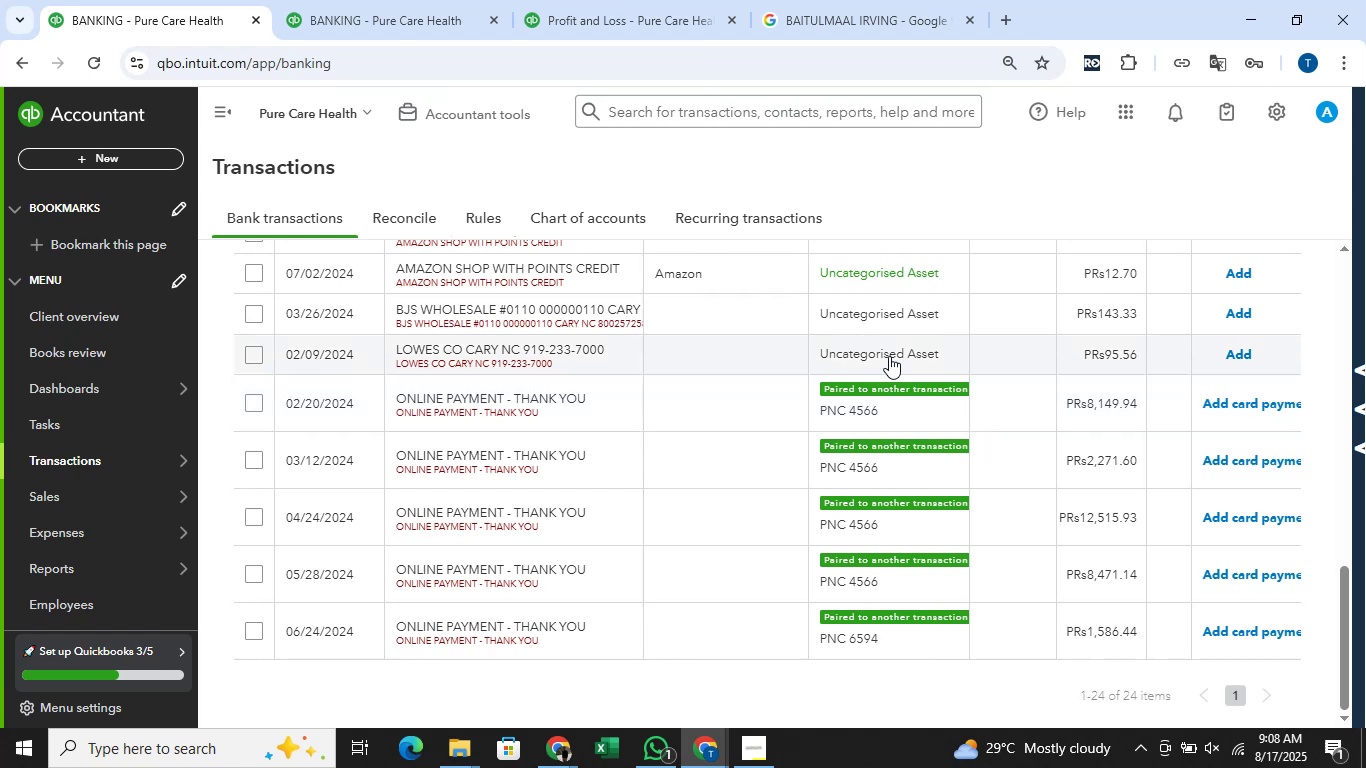 
left_click([371, 0])
 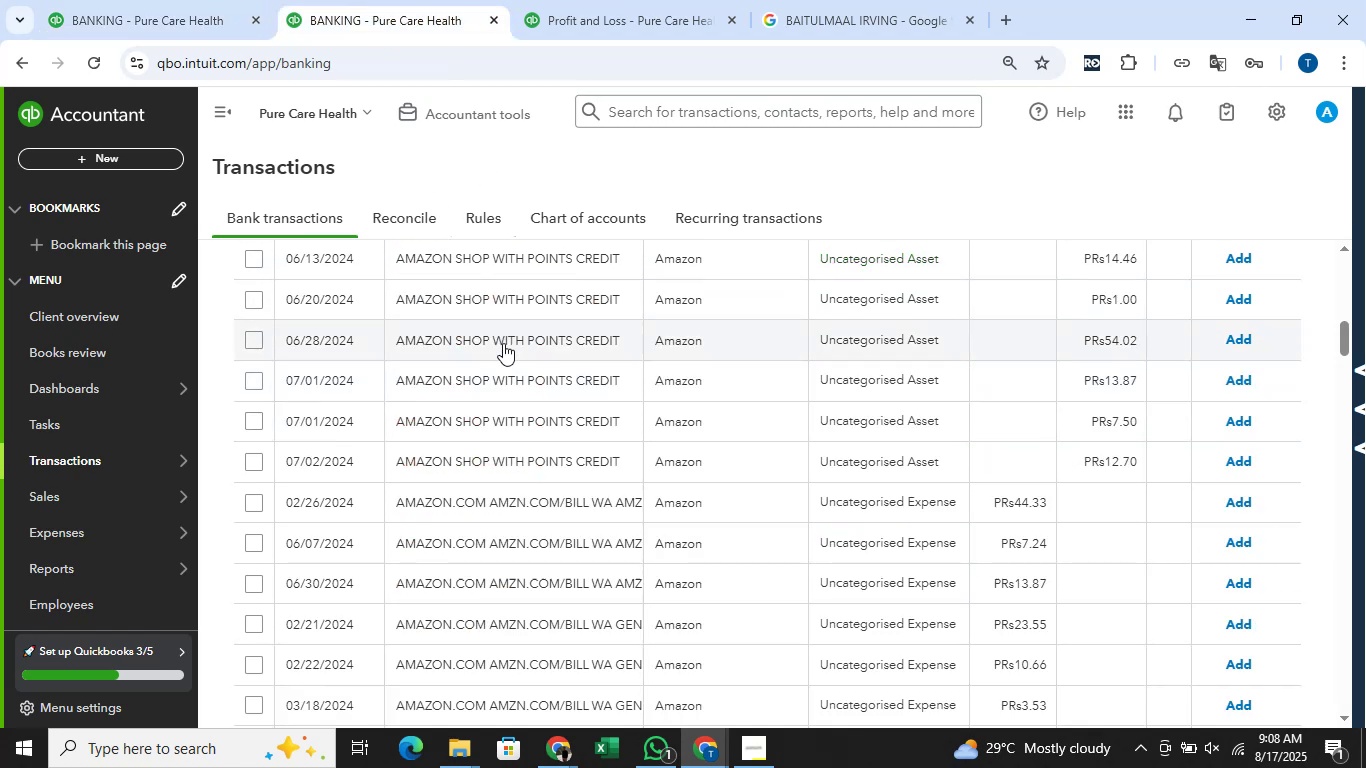 
scroll: coordinate [506, 342], scroll_direction: up, amount: 13.0
 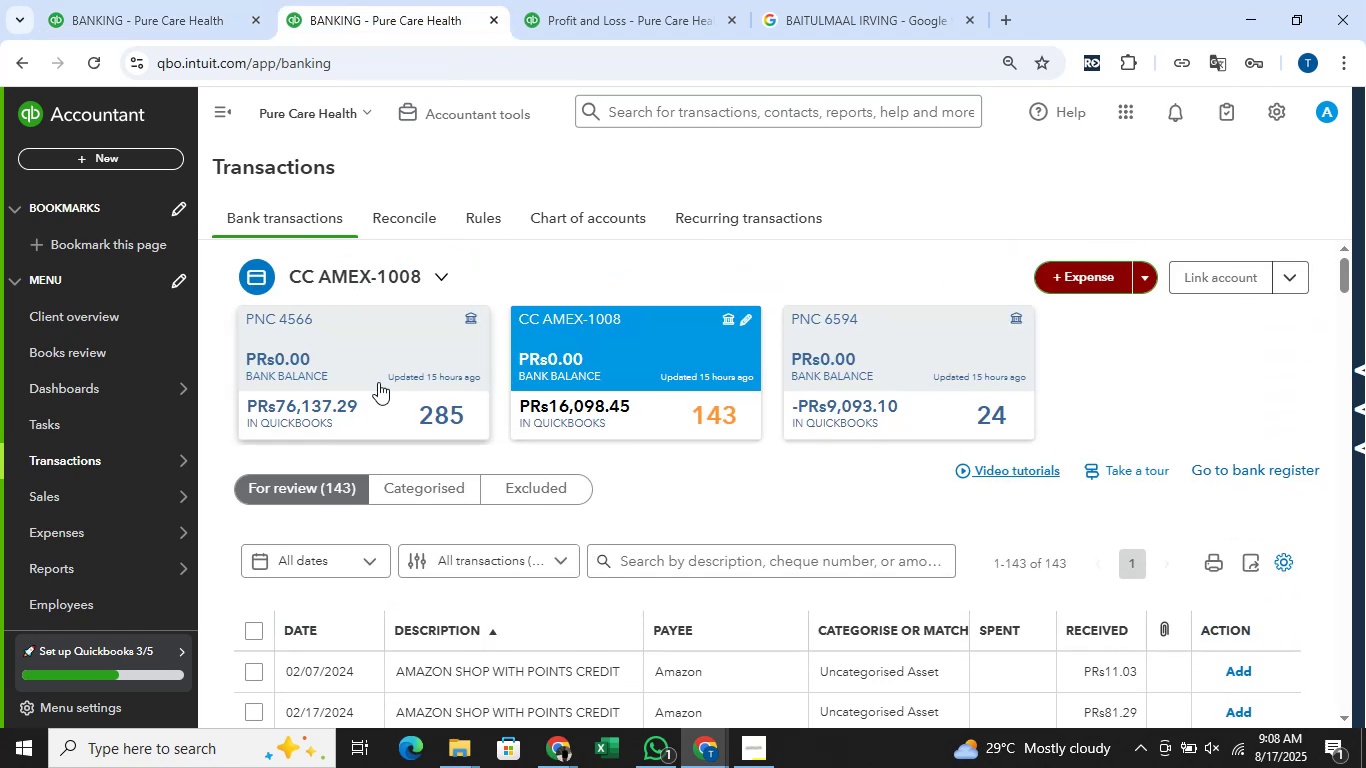 
left_click([377, 382])
 